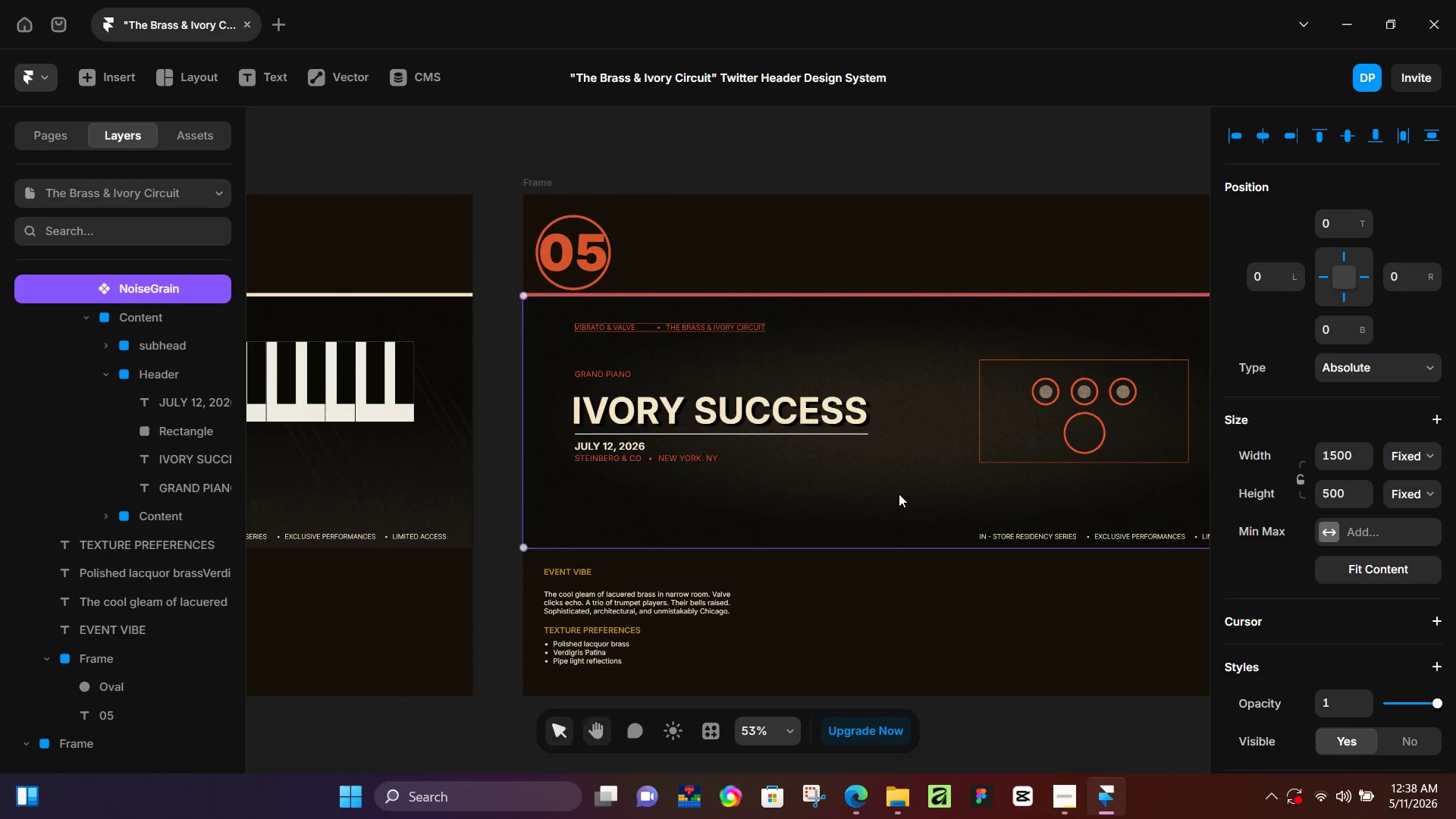 
left_click_drag(start_coordinate=[891, 600], to_coordinate=[714, 310])
 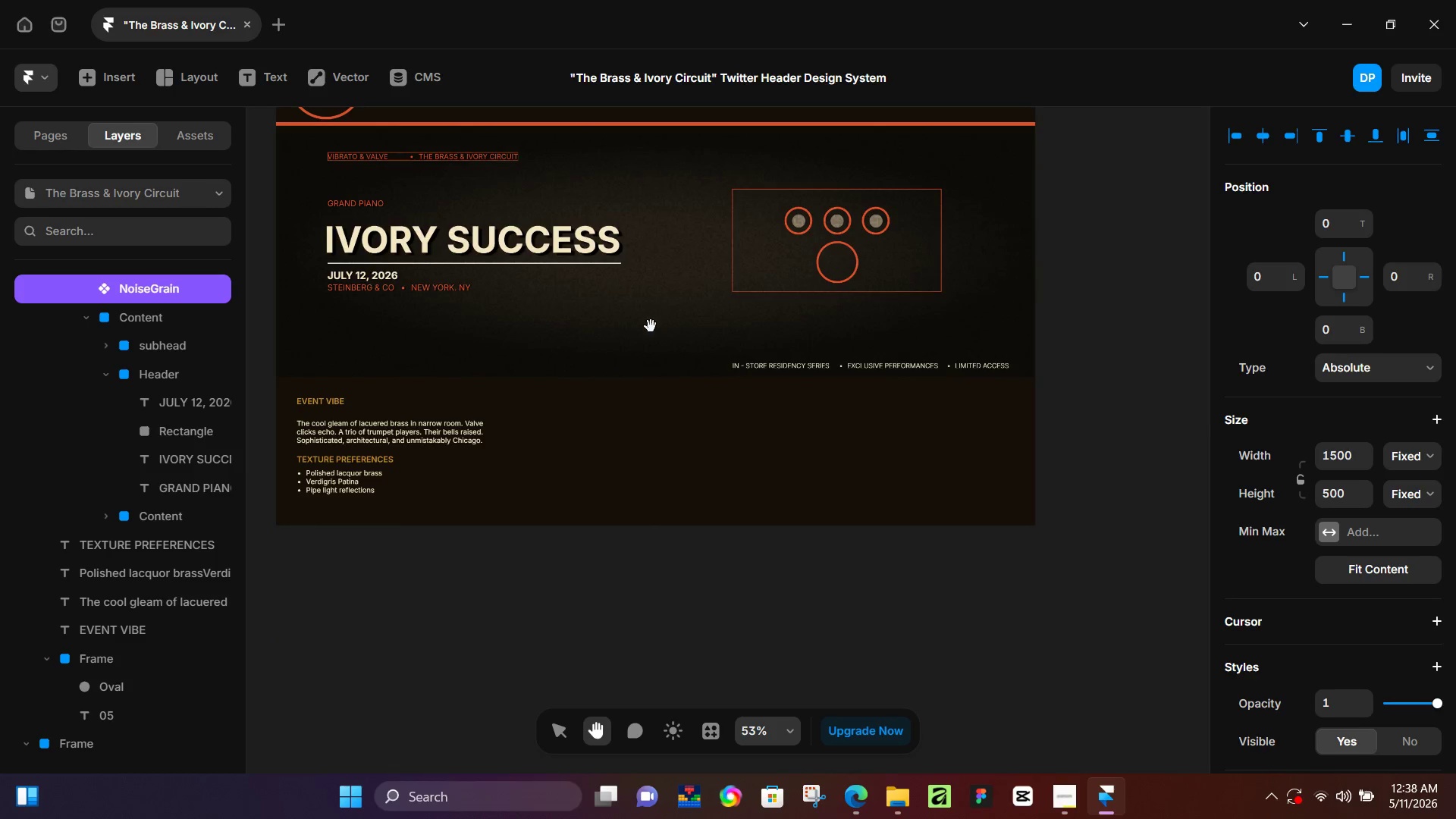 
left_click_drag(start_coordinate=[651, 325], to_coordinate=[898, 495])
 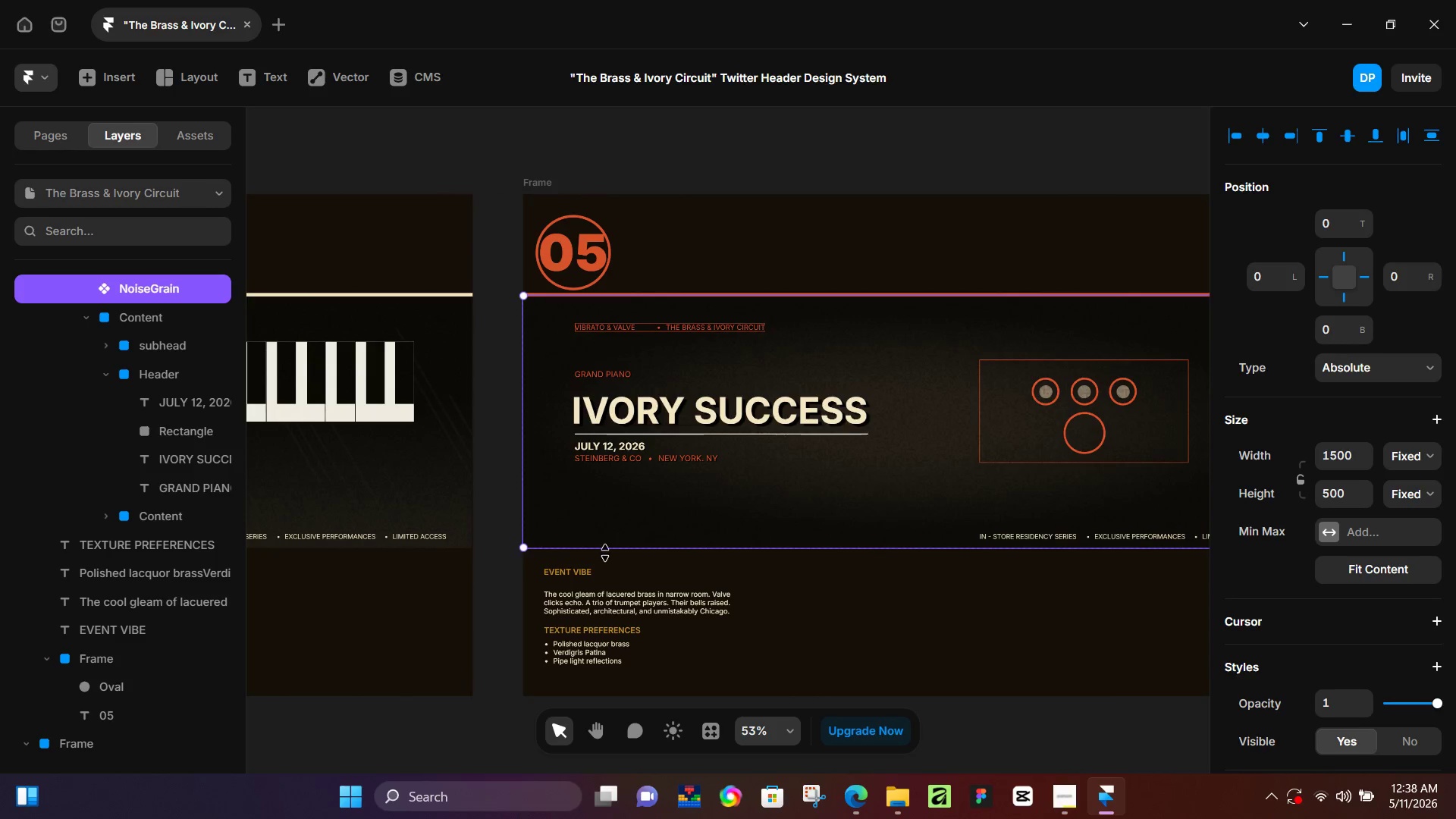 
key(Space)
 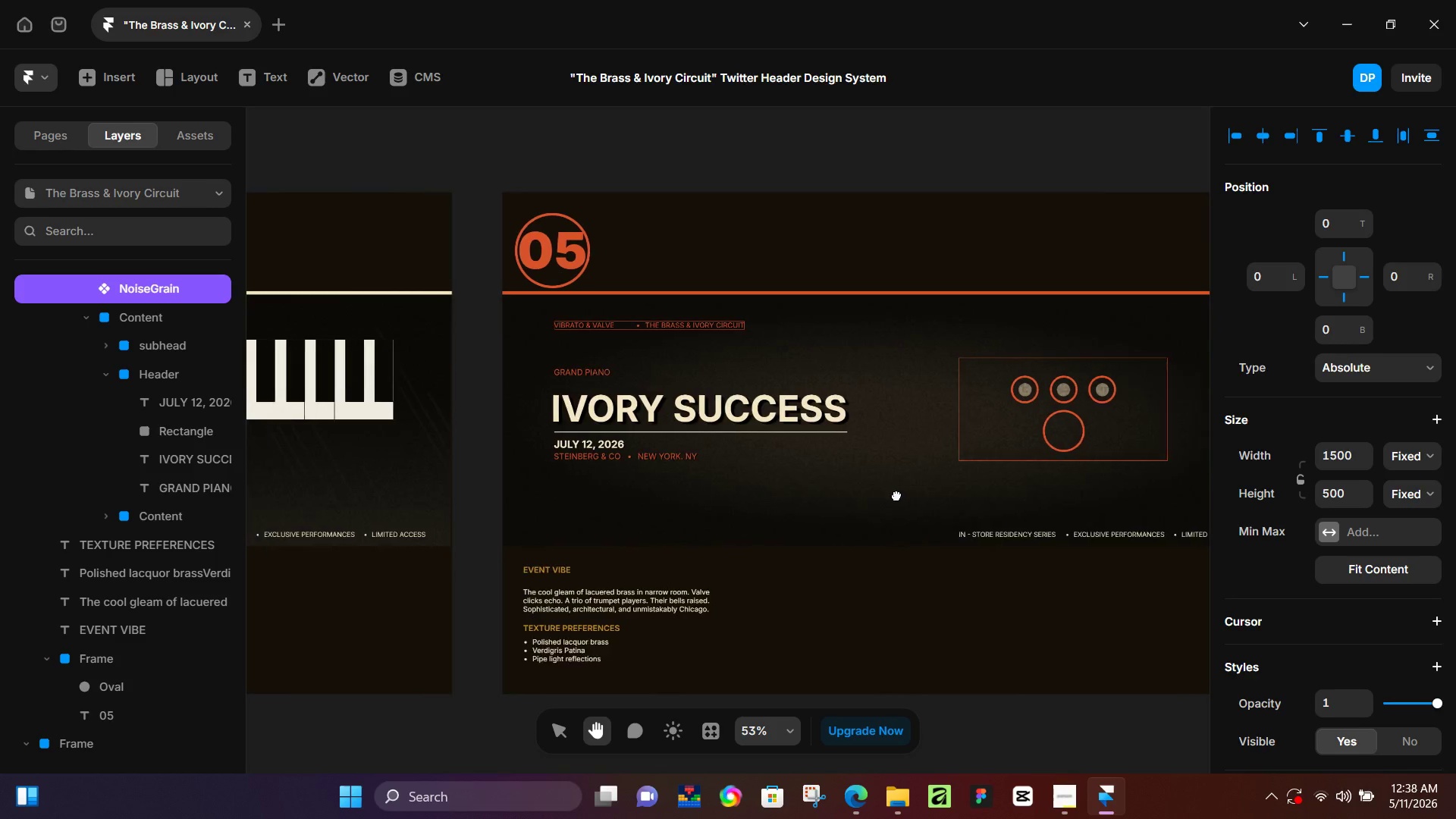 
key(Space)
 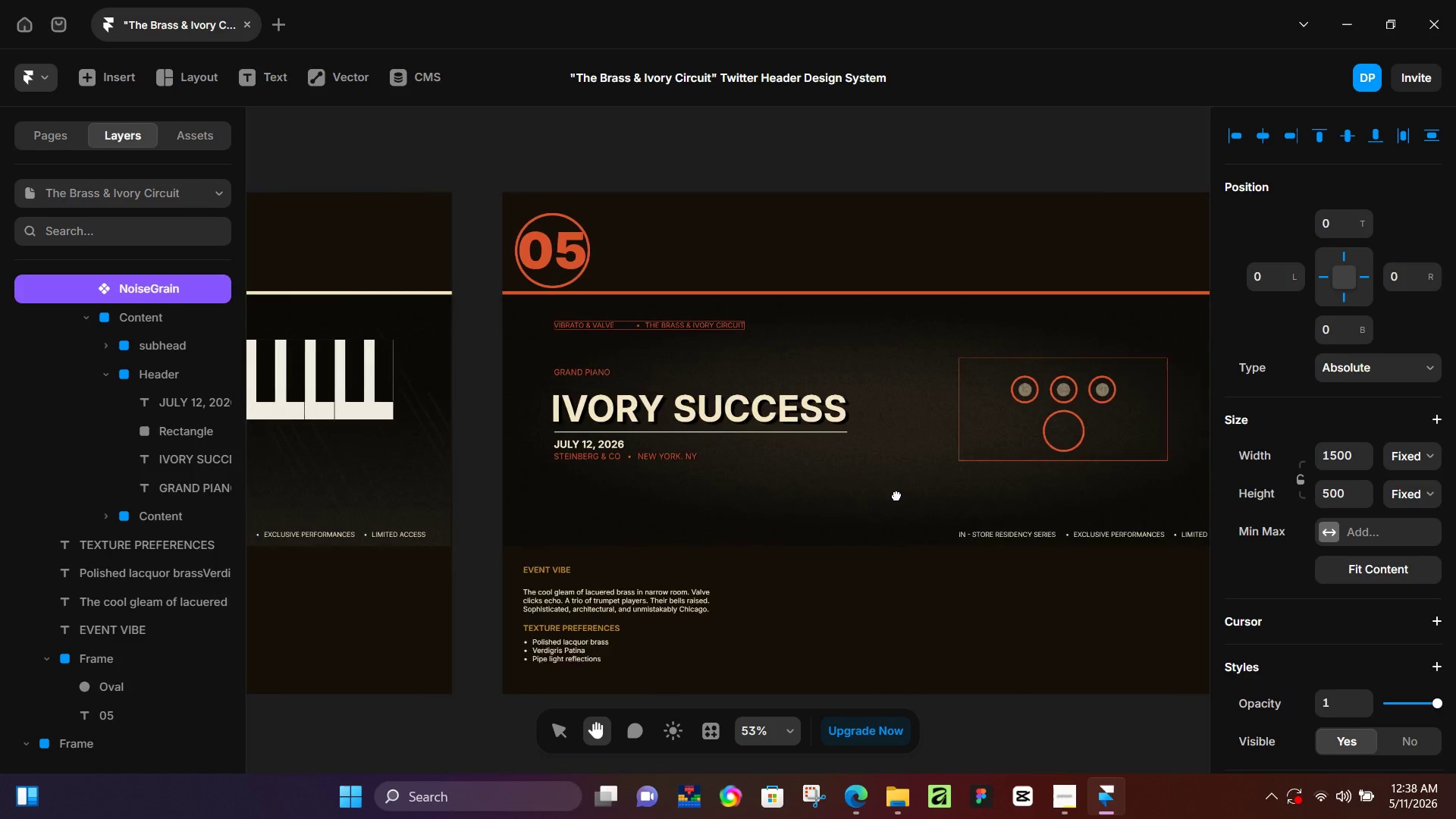 
key(Space)
 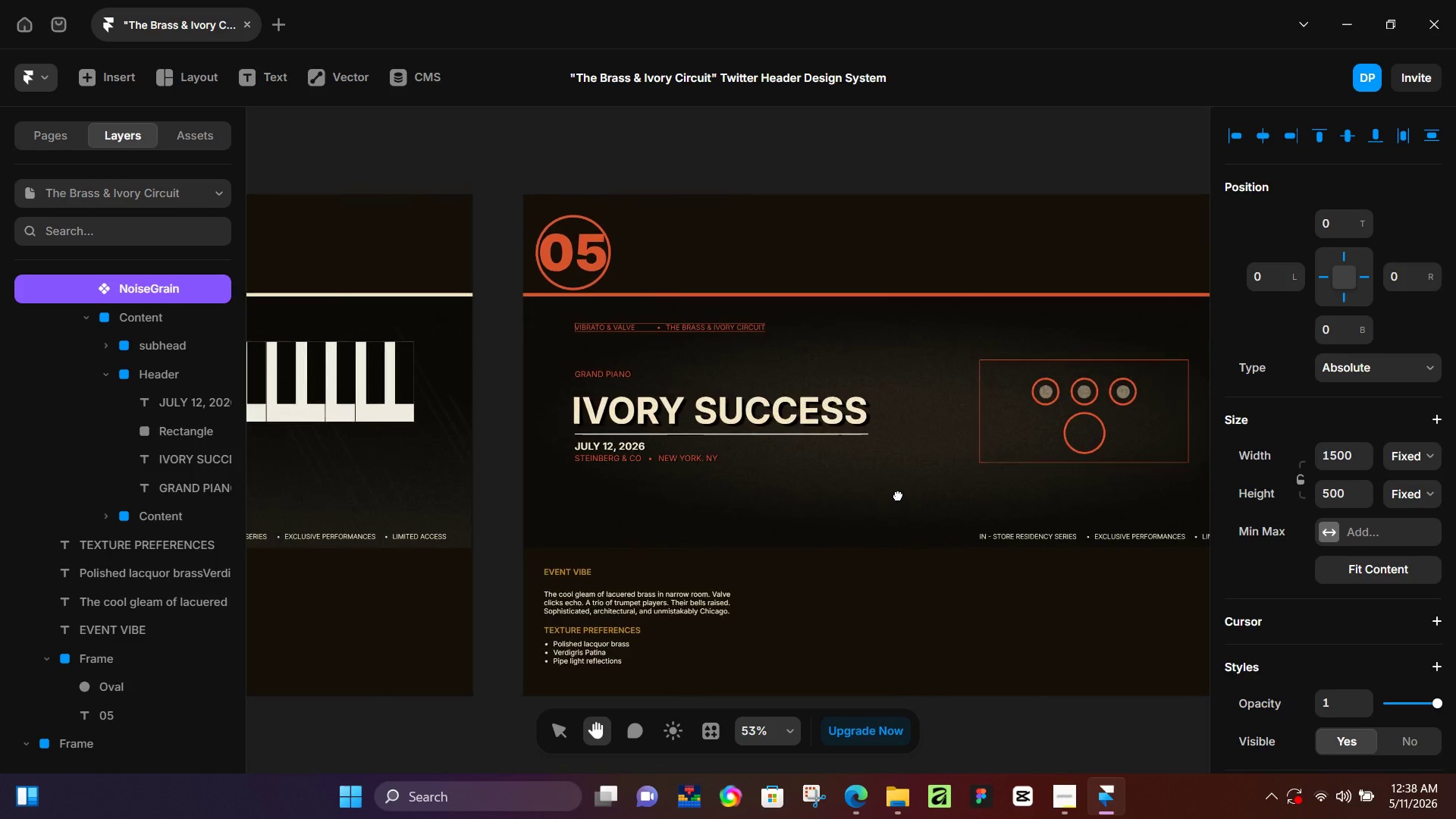 
key(Space)
 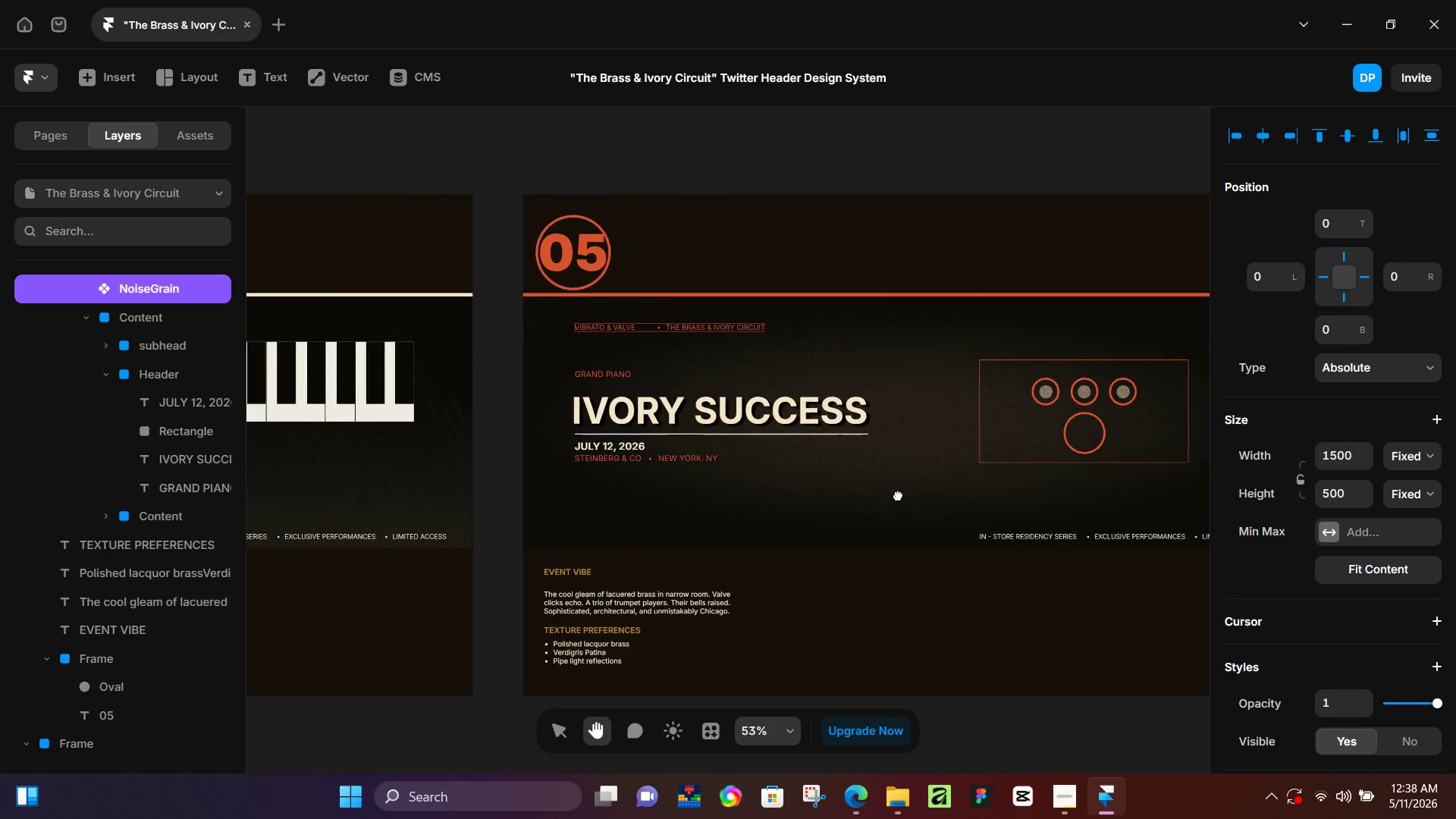 
key(Space)
 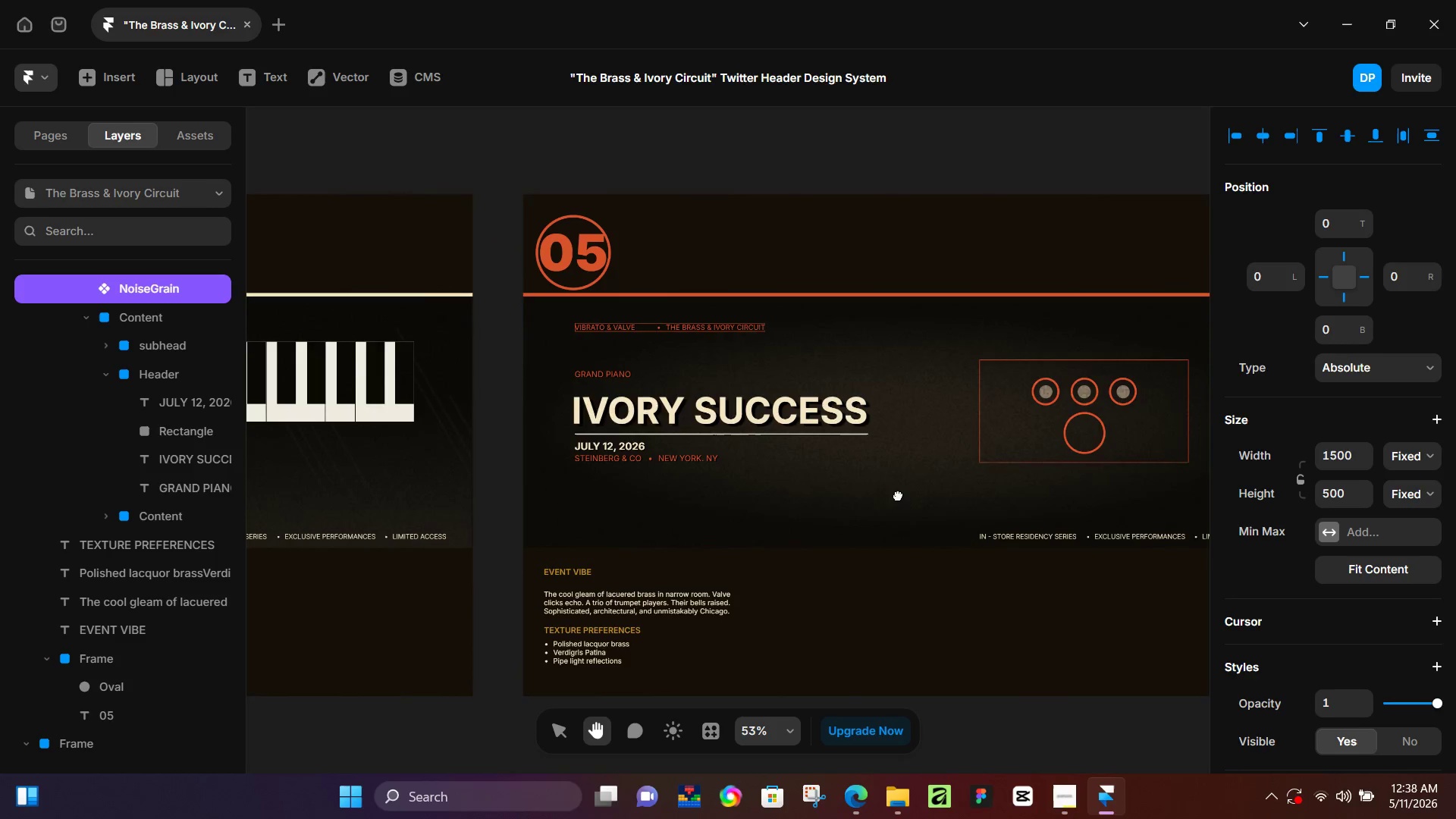 
key(Space)
 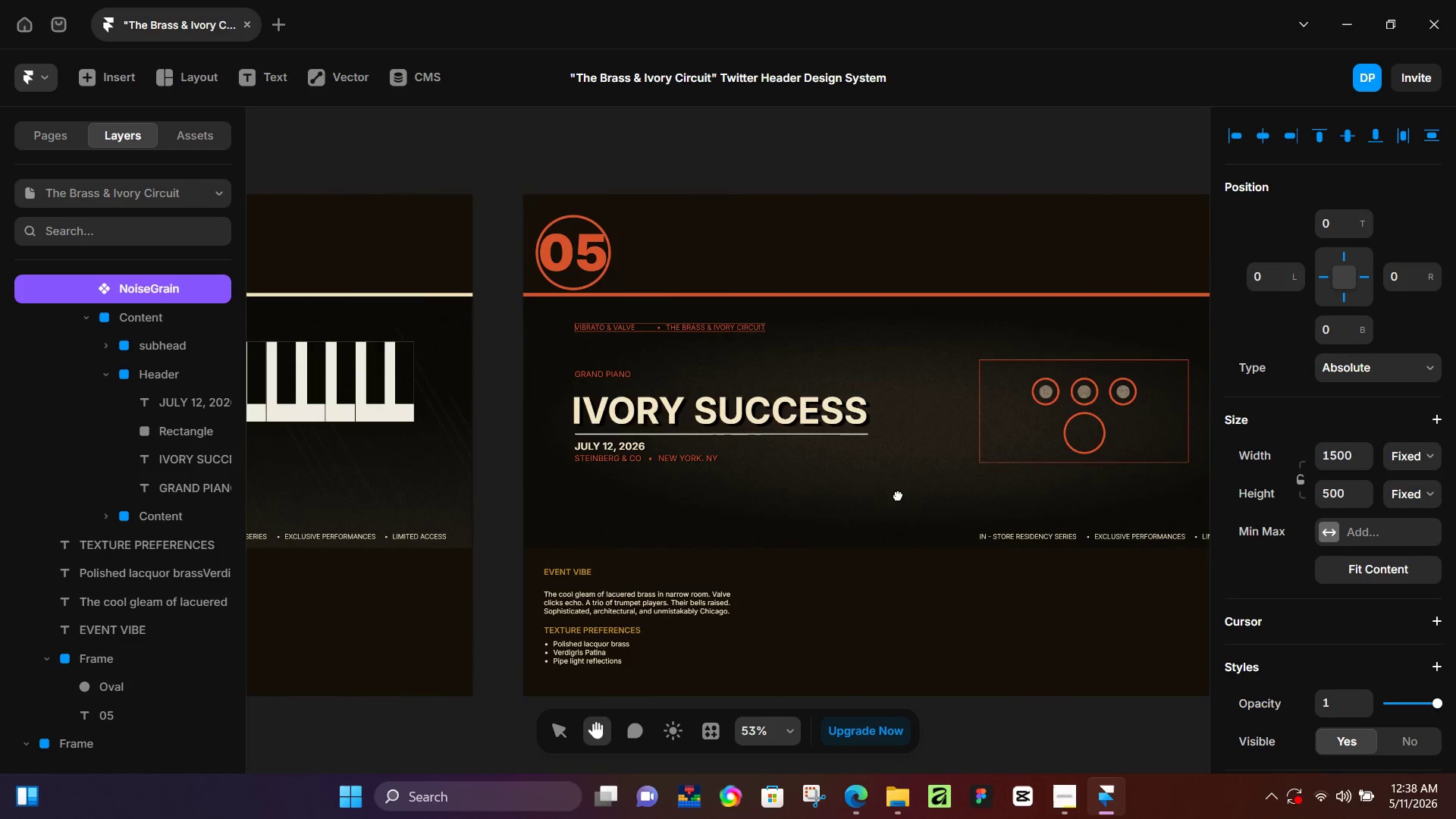 
key(Space)
 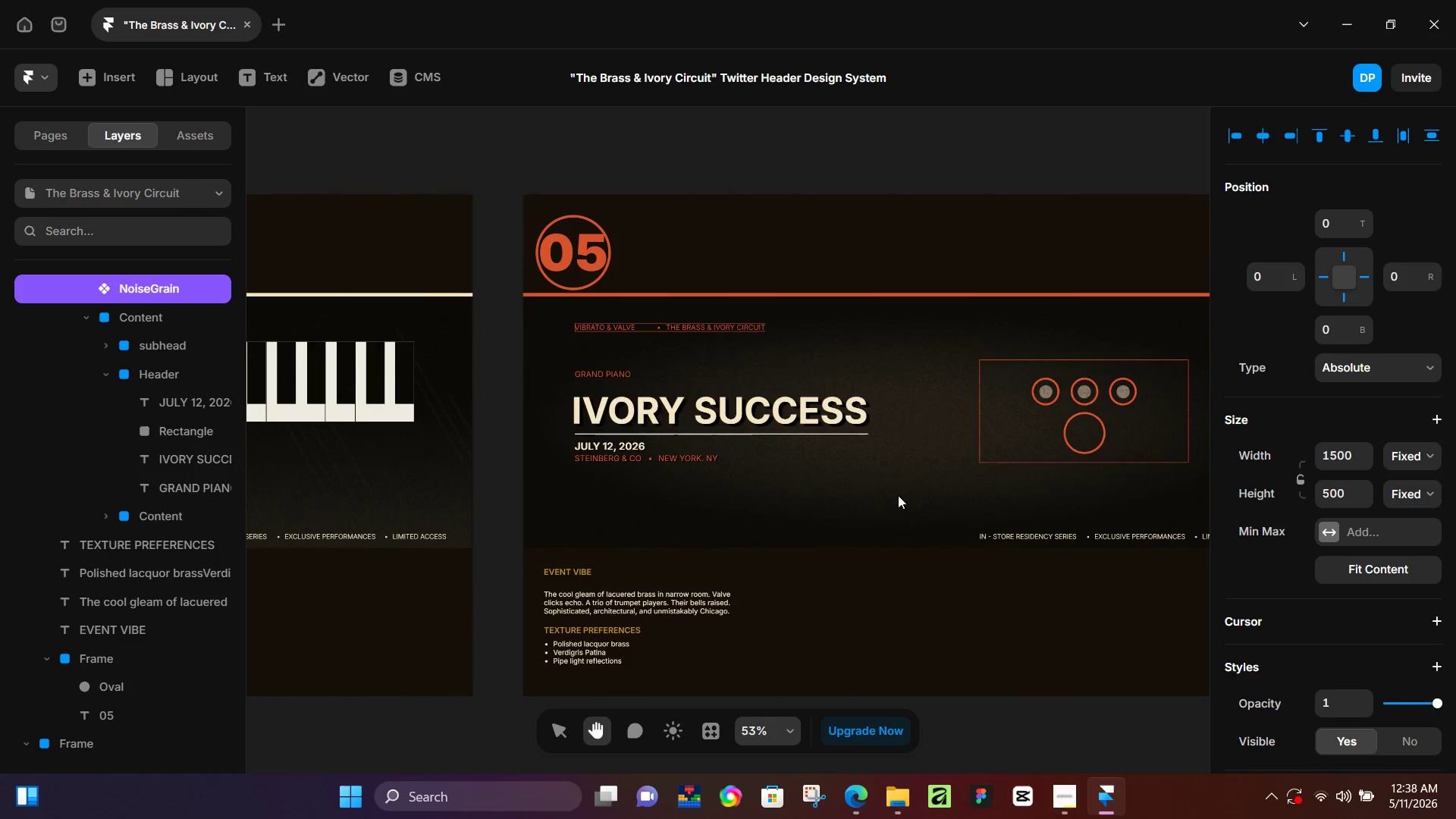 
key(Space)
 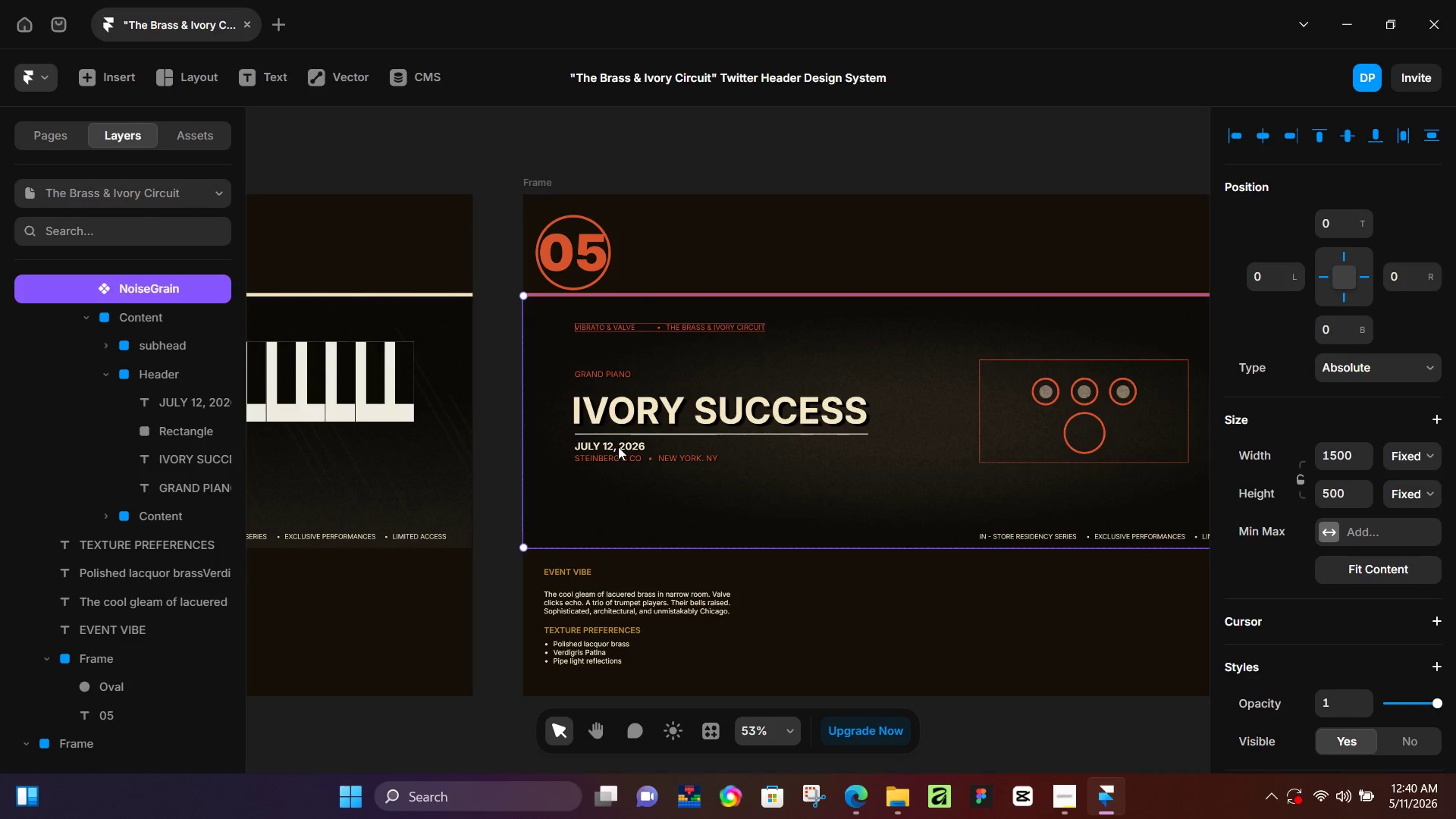 
wait(101.41)
 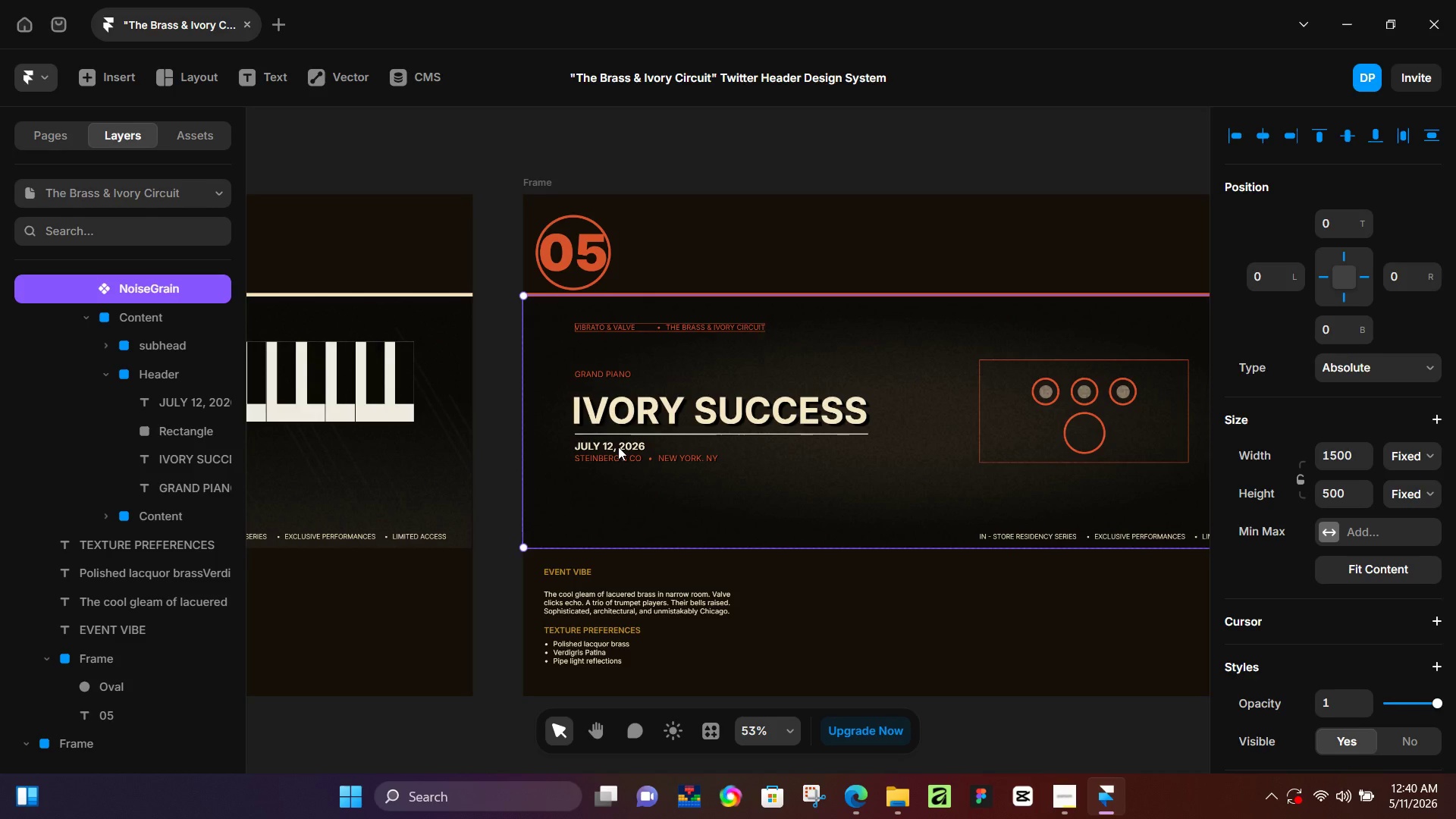 
hold_key(key=Space, duration=0.83)
 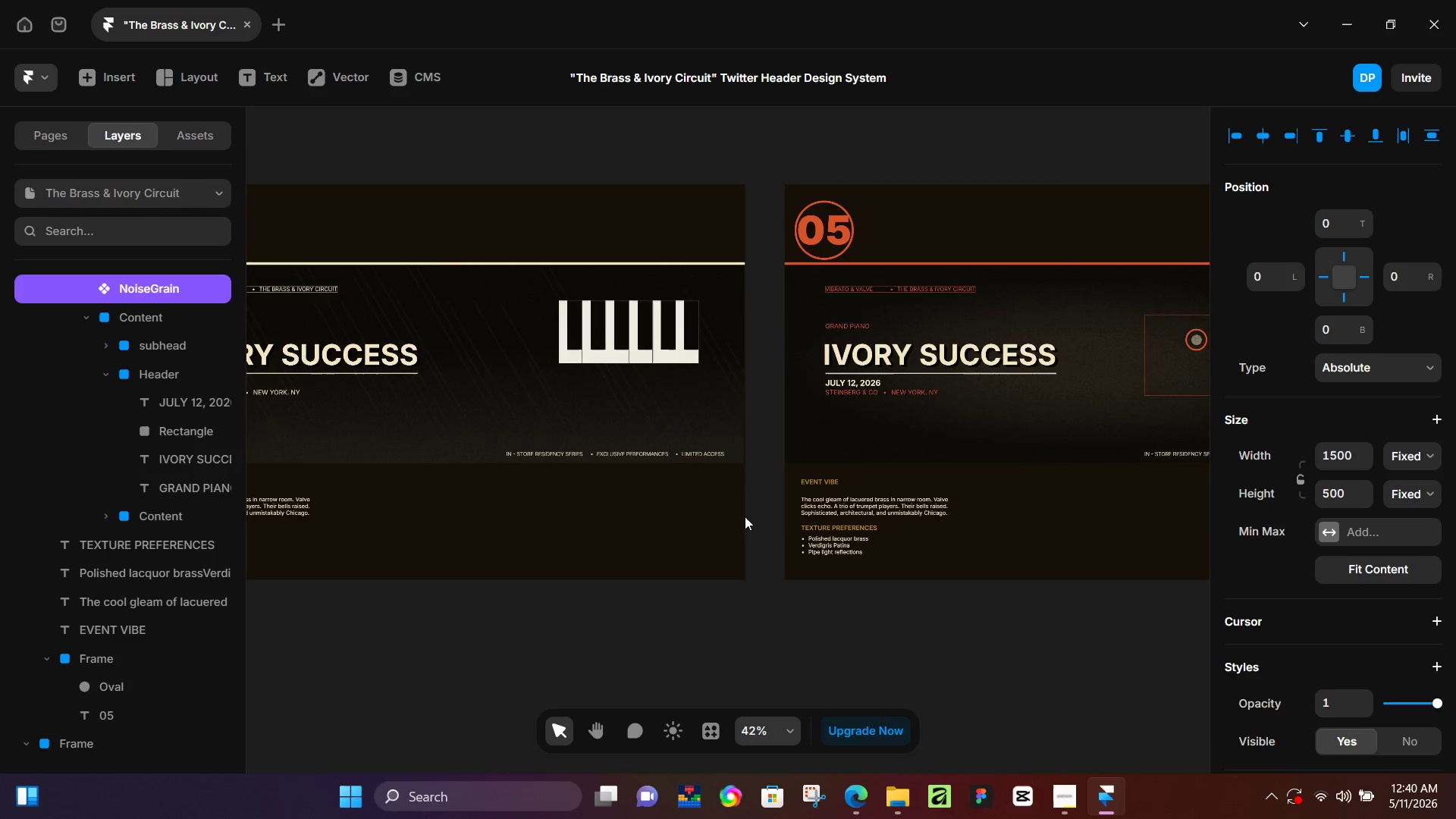 
left_click_drag(start_coordinate=[477, 594], to_coordinate=[748, 494])
 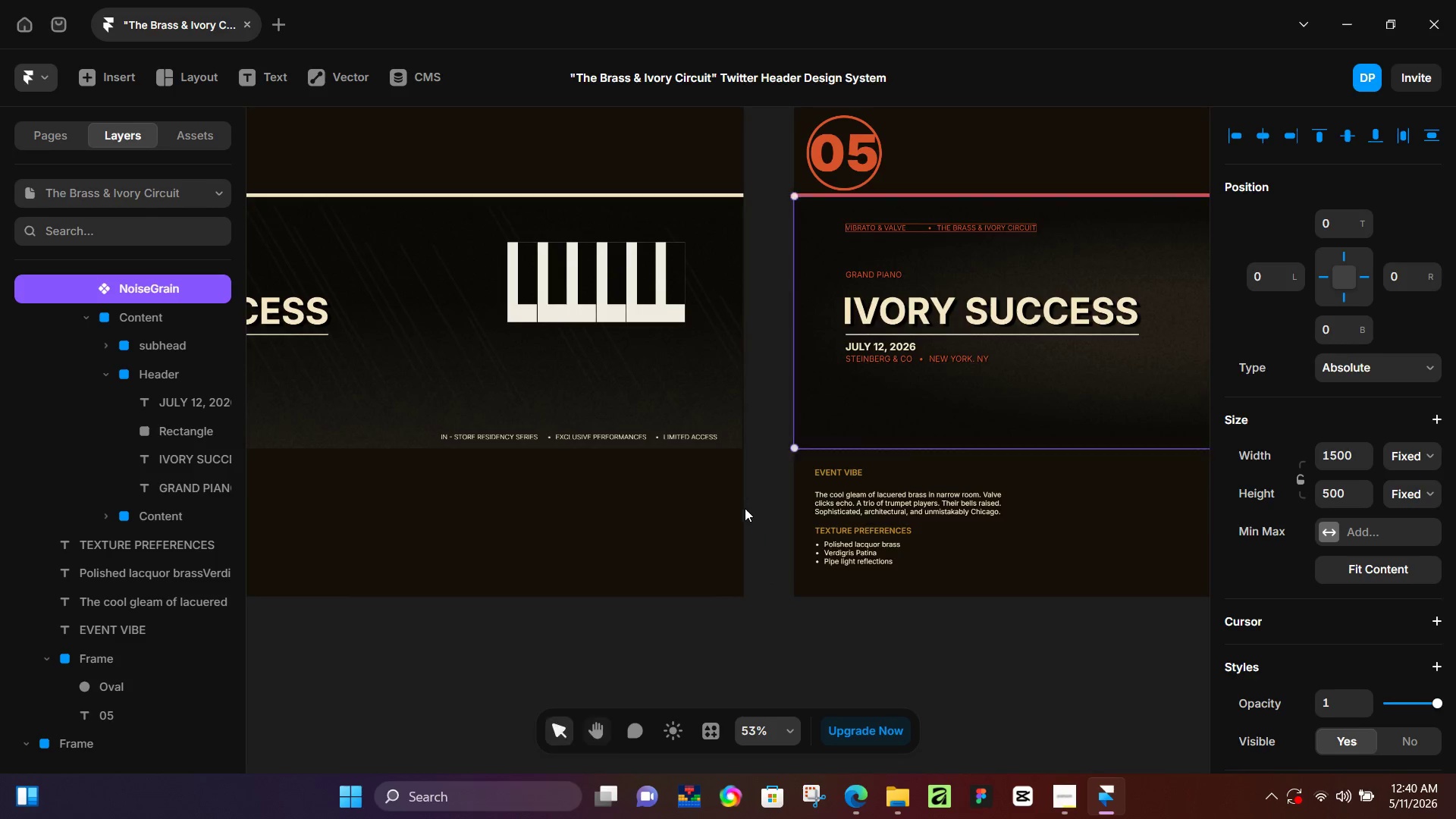 
hold_key(key=ControlLeft, duration=0.61)
scroll: coordinate [745, 516], scroll_direction: down, amount: 2.0
 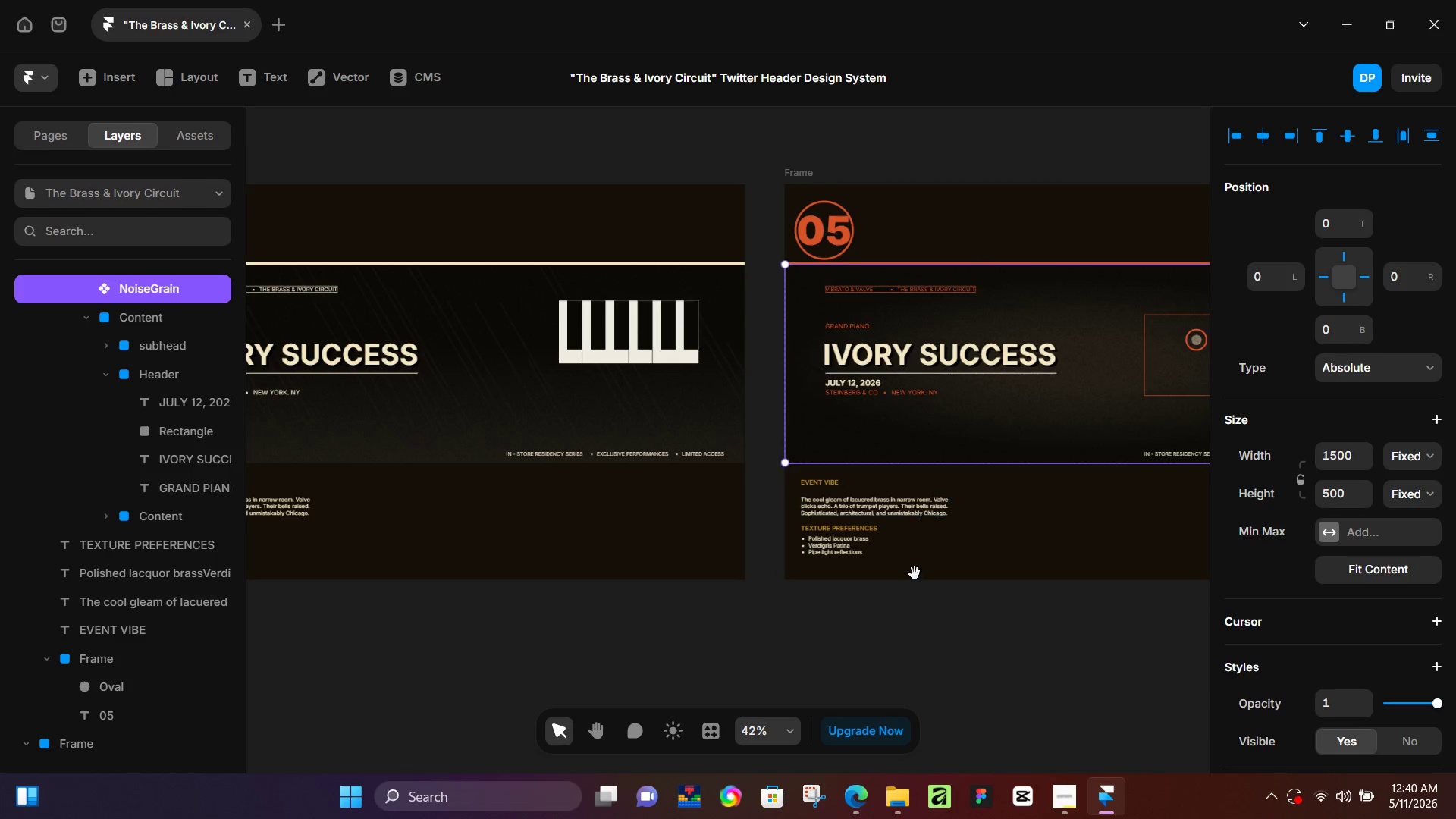 
hold_key(key=Space, duration=0.66)
 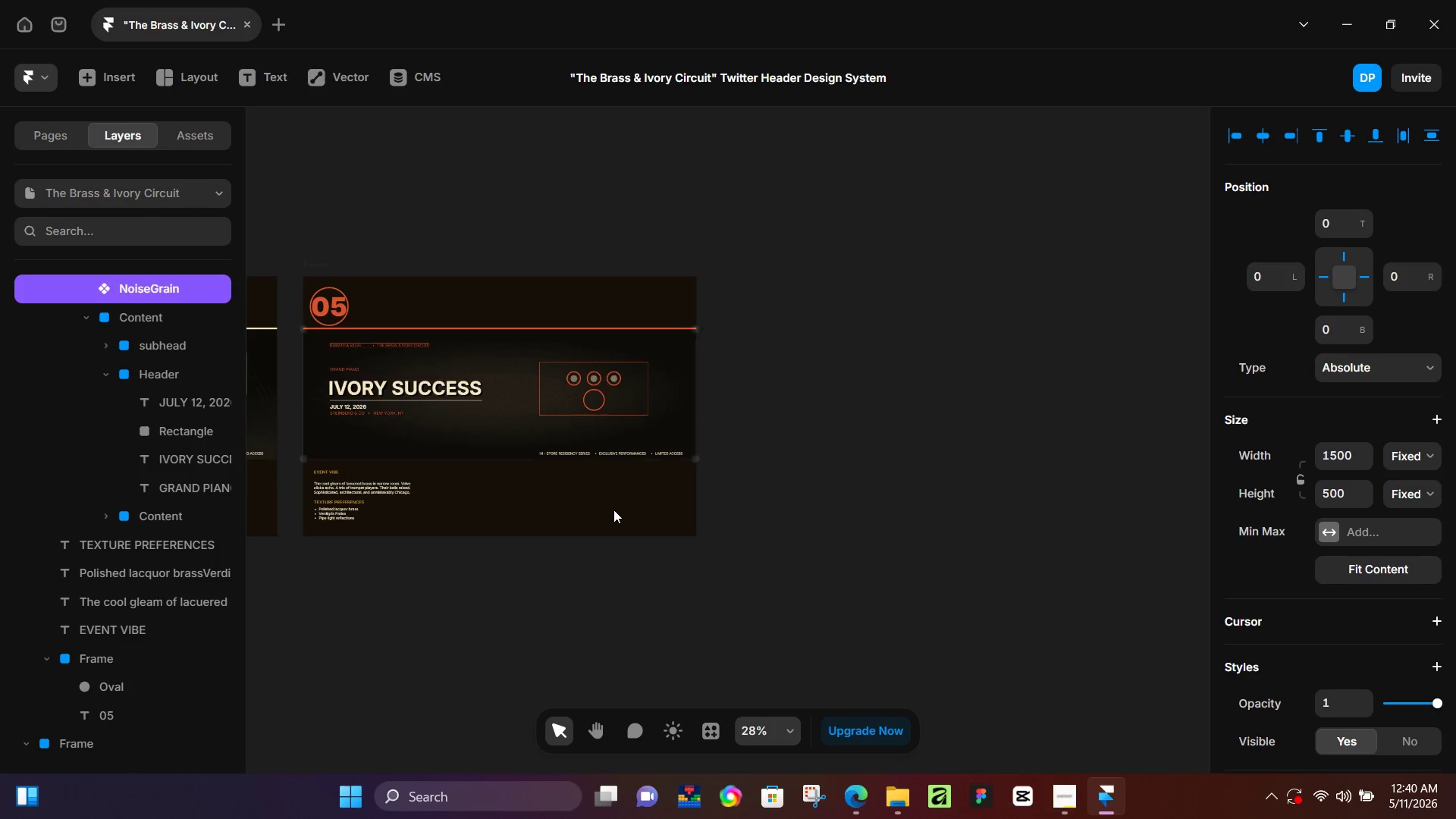 
left_click_drag(start_coordinate=[982, 613], to_coordinate=[328, 593])
 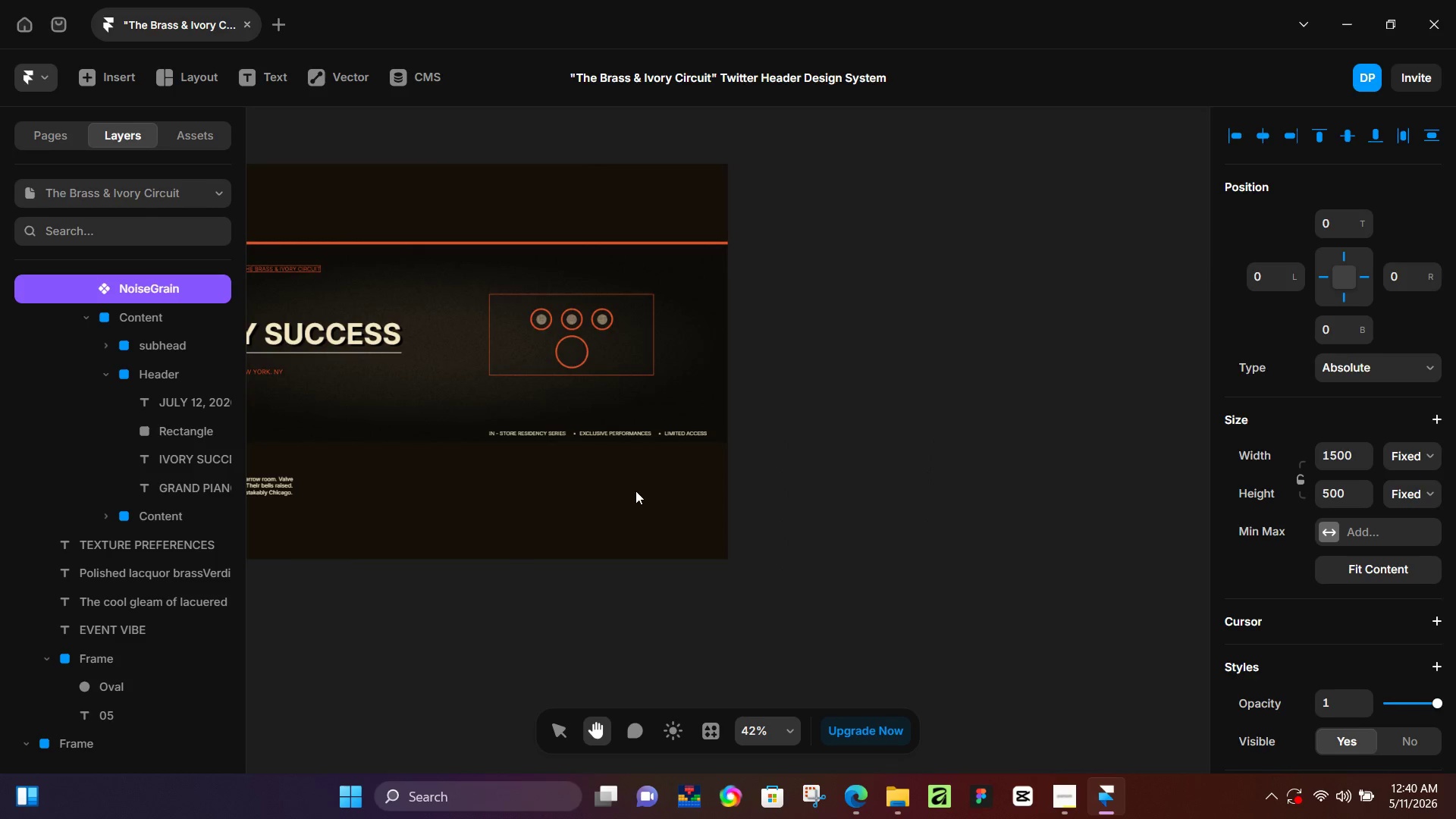 
hold_key(key=ControlLeft, duration=0.34)
scroll: coordinate [635, 491], scroll_direction: down, amount: 4.0
 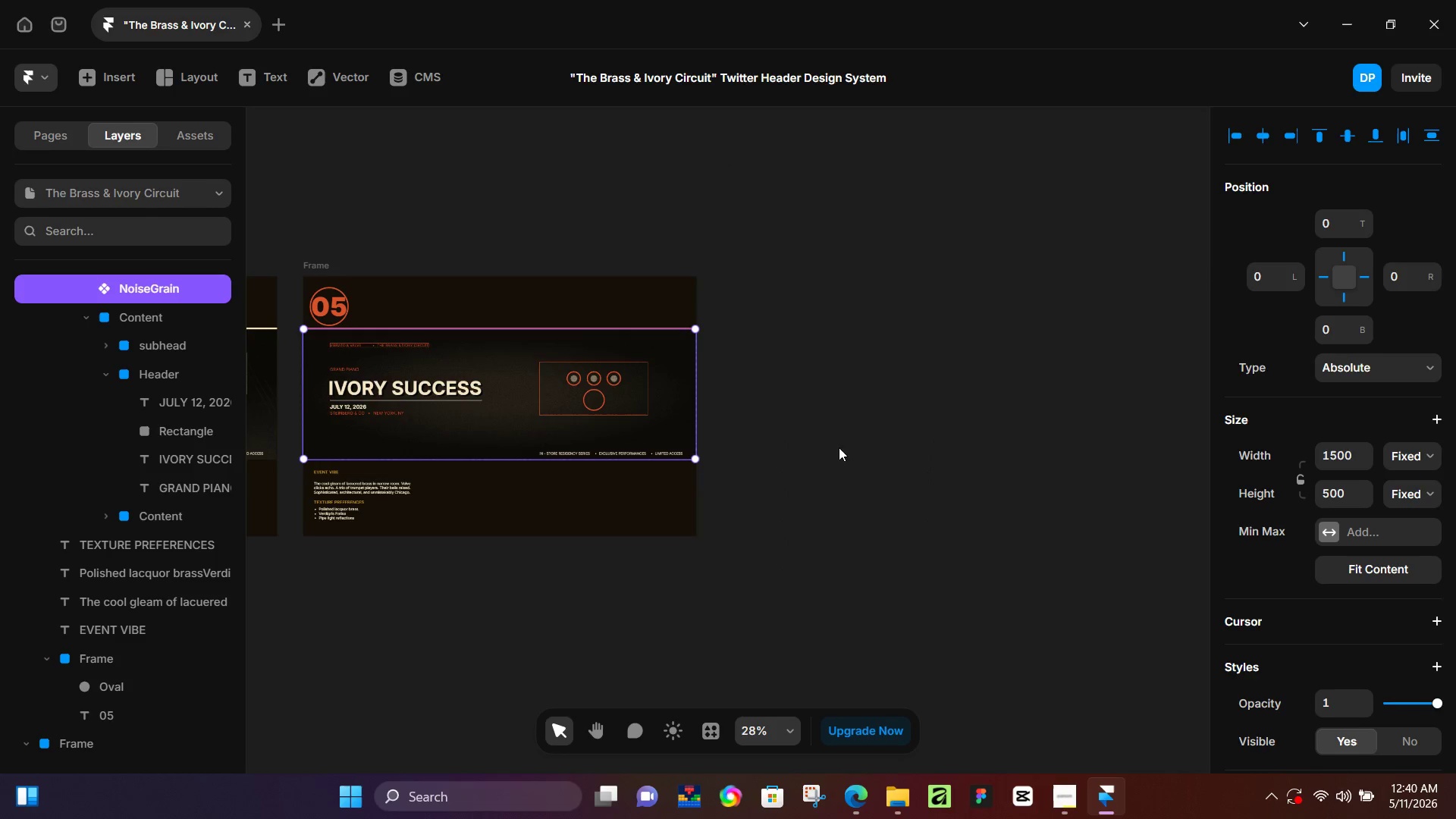 
key(Control+ControlLeft)
 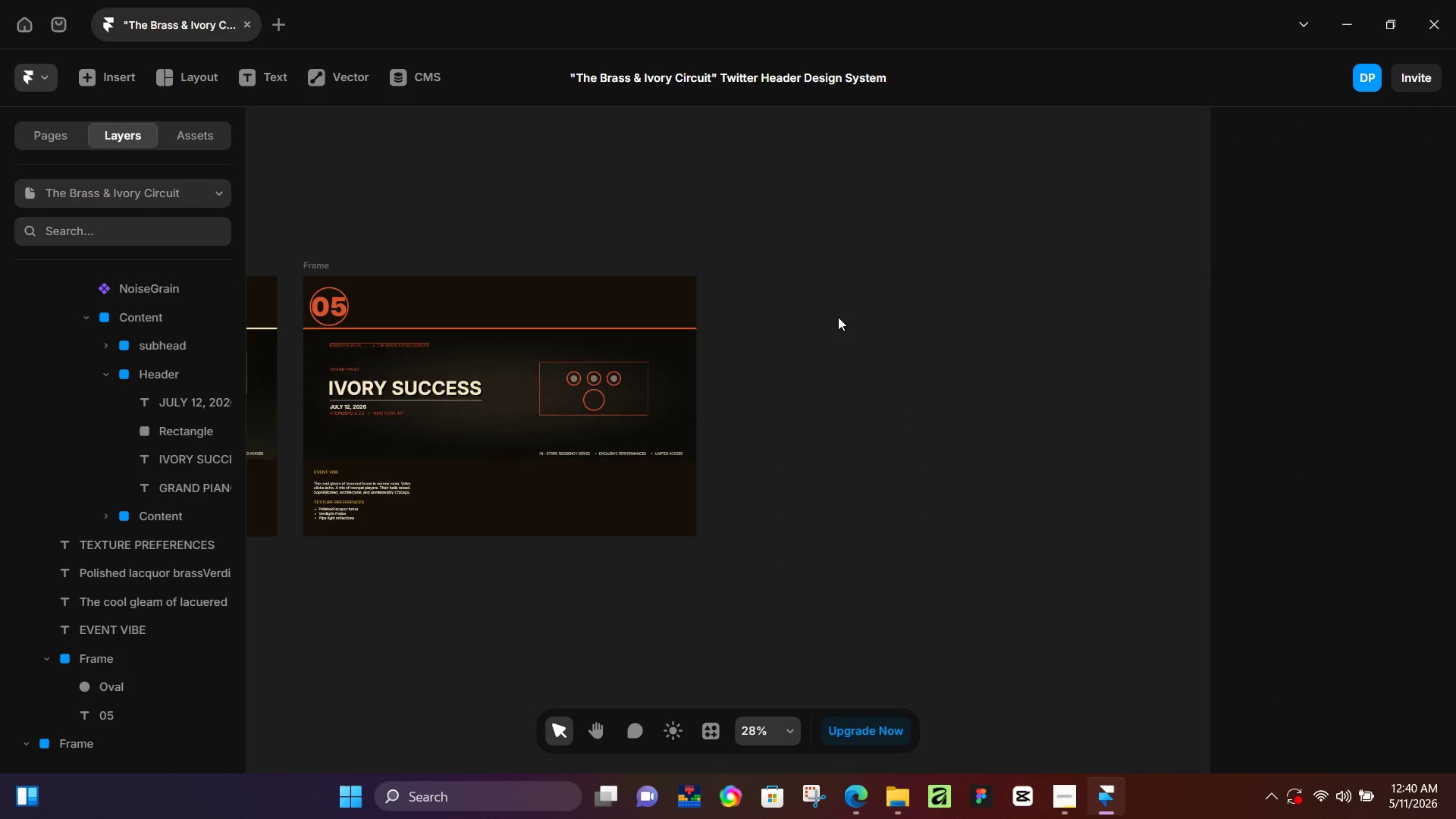 
left_click([838, 317])
 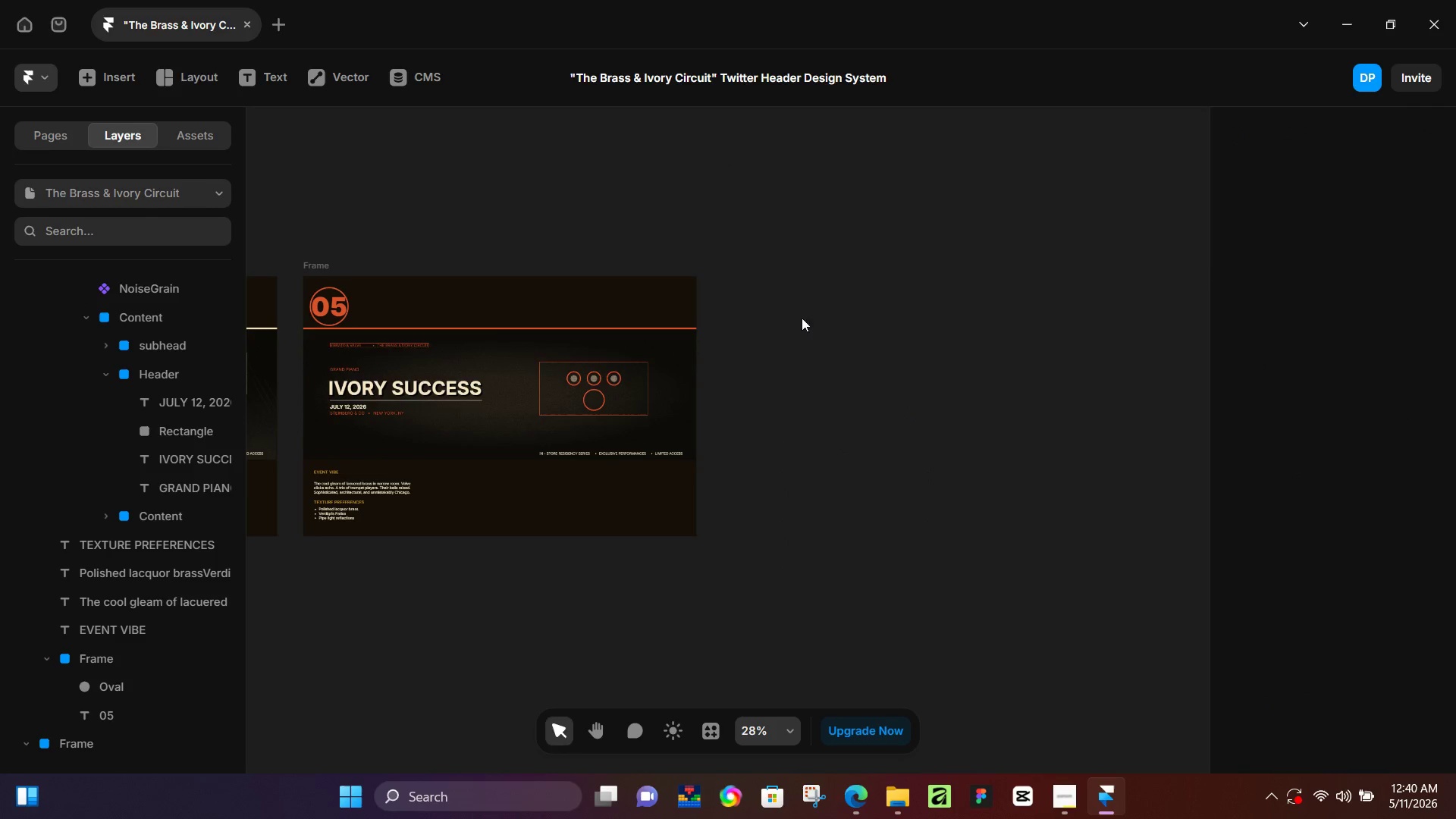 
key(F)
 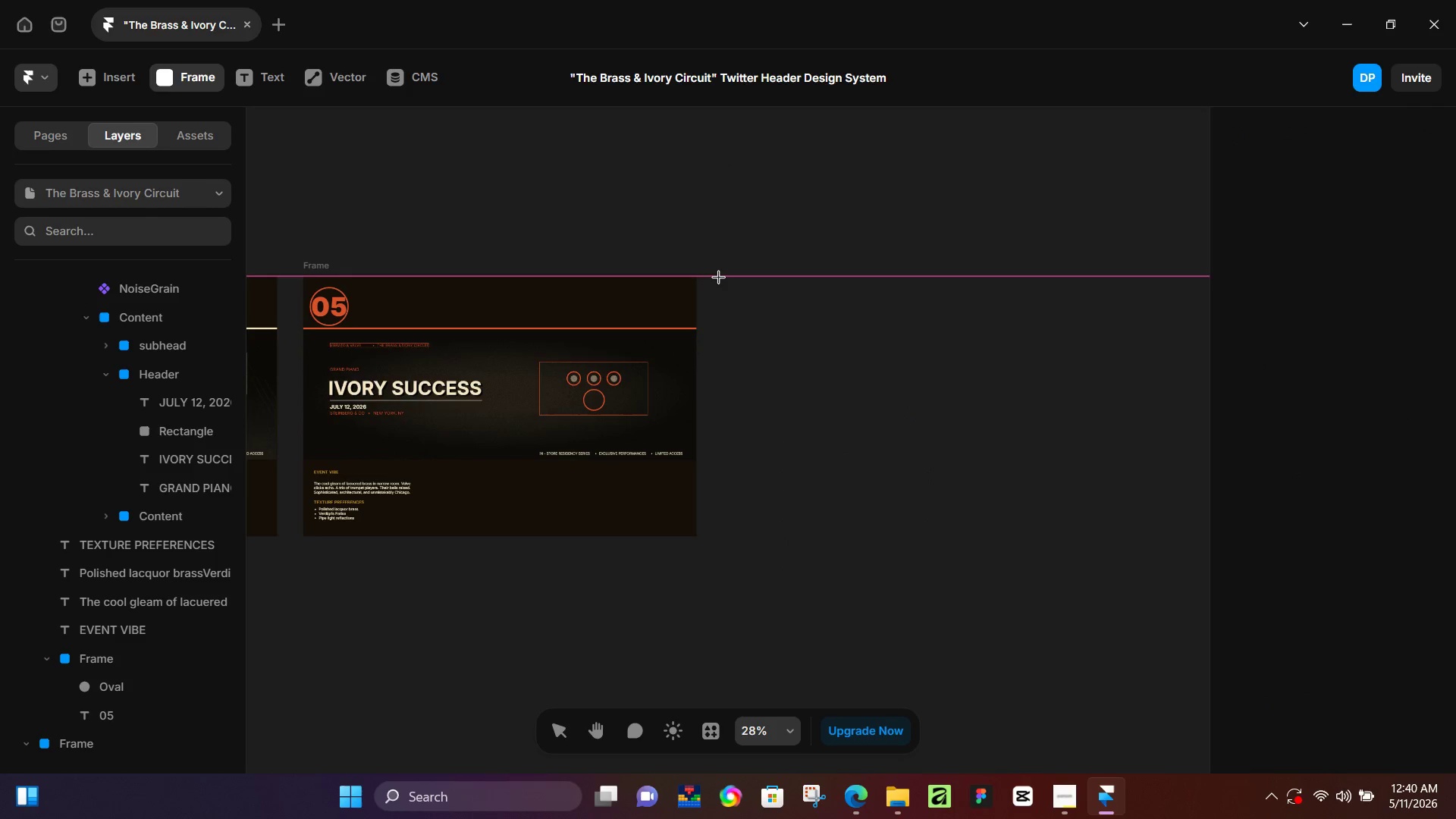 
left_click_drag(start_coordinate=[718, 277], to_coordinate=[921, 537])
 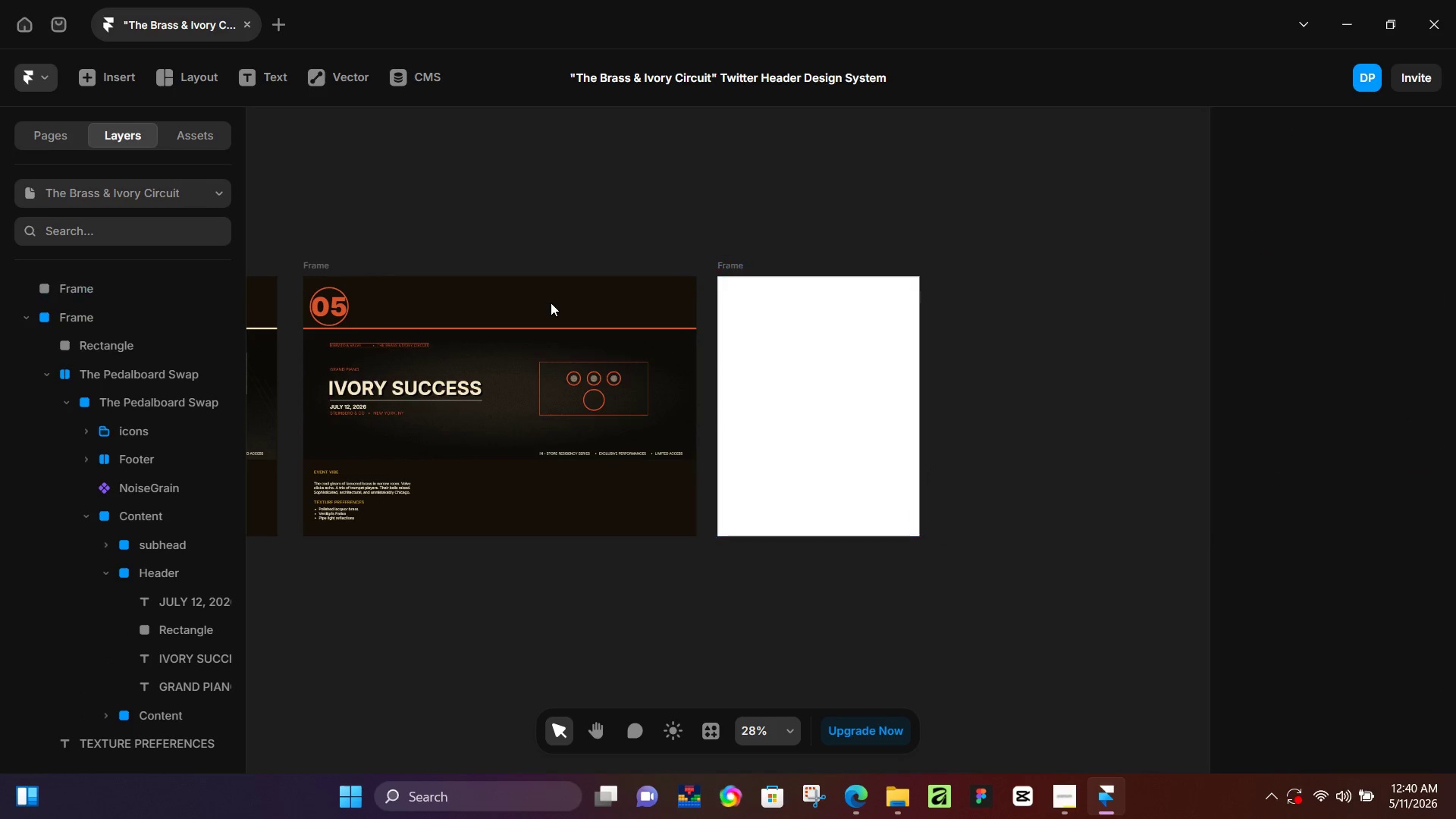 
left_click([551, 303])
 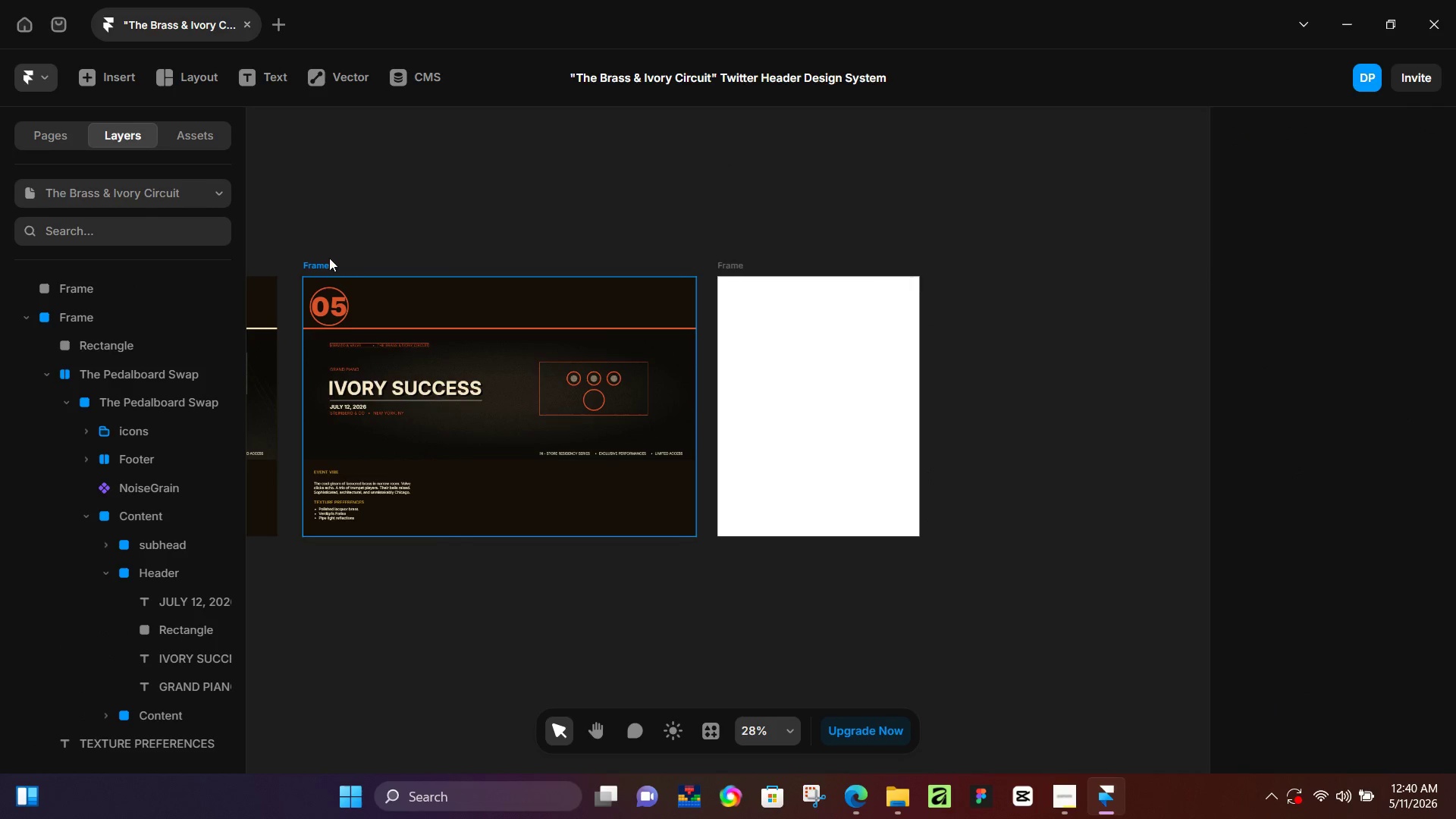 
left_click([329, 258])
 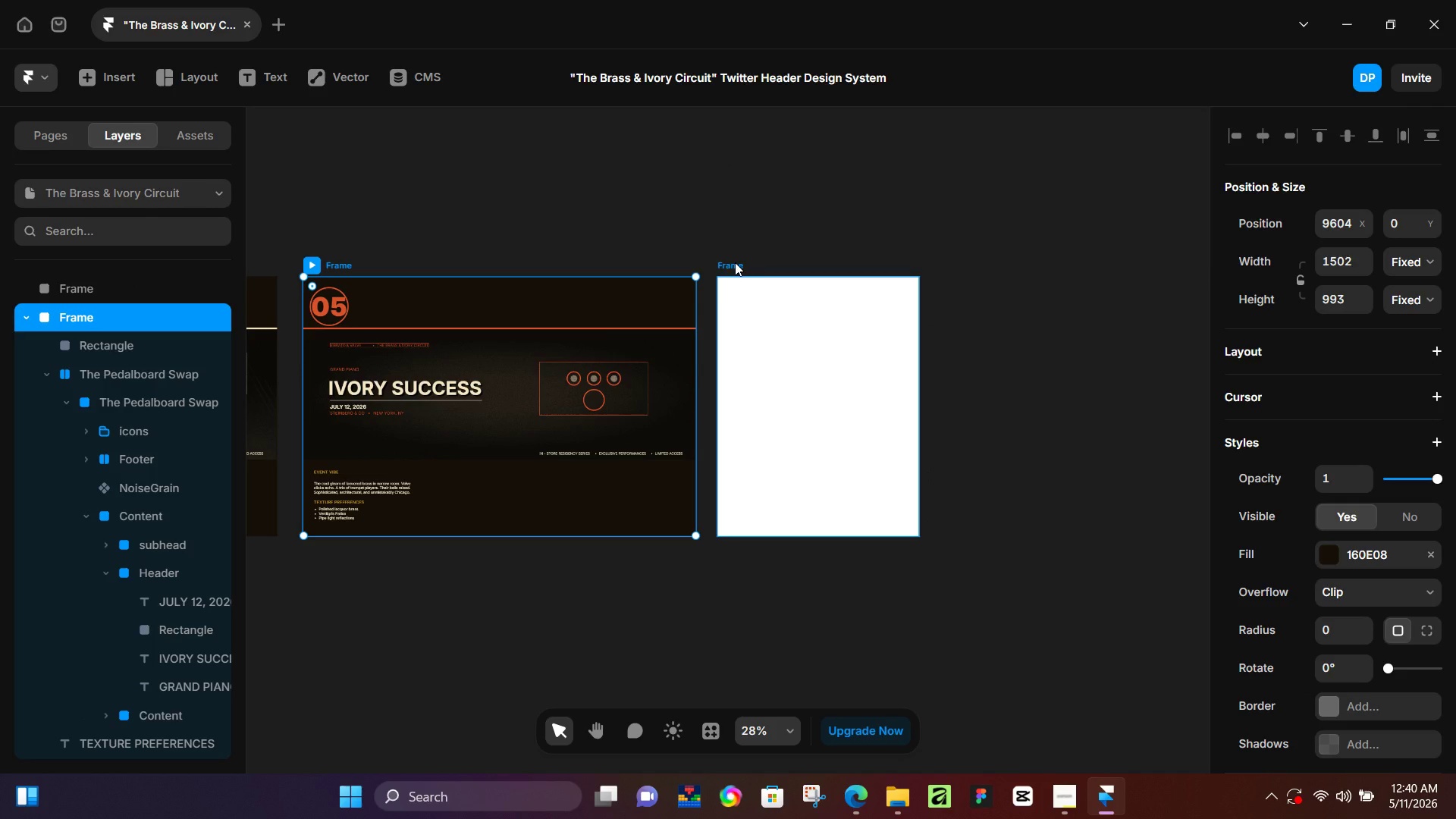 
left_click([735, 262])
 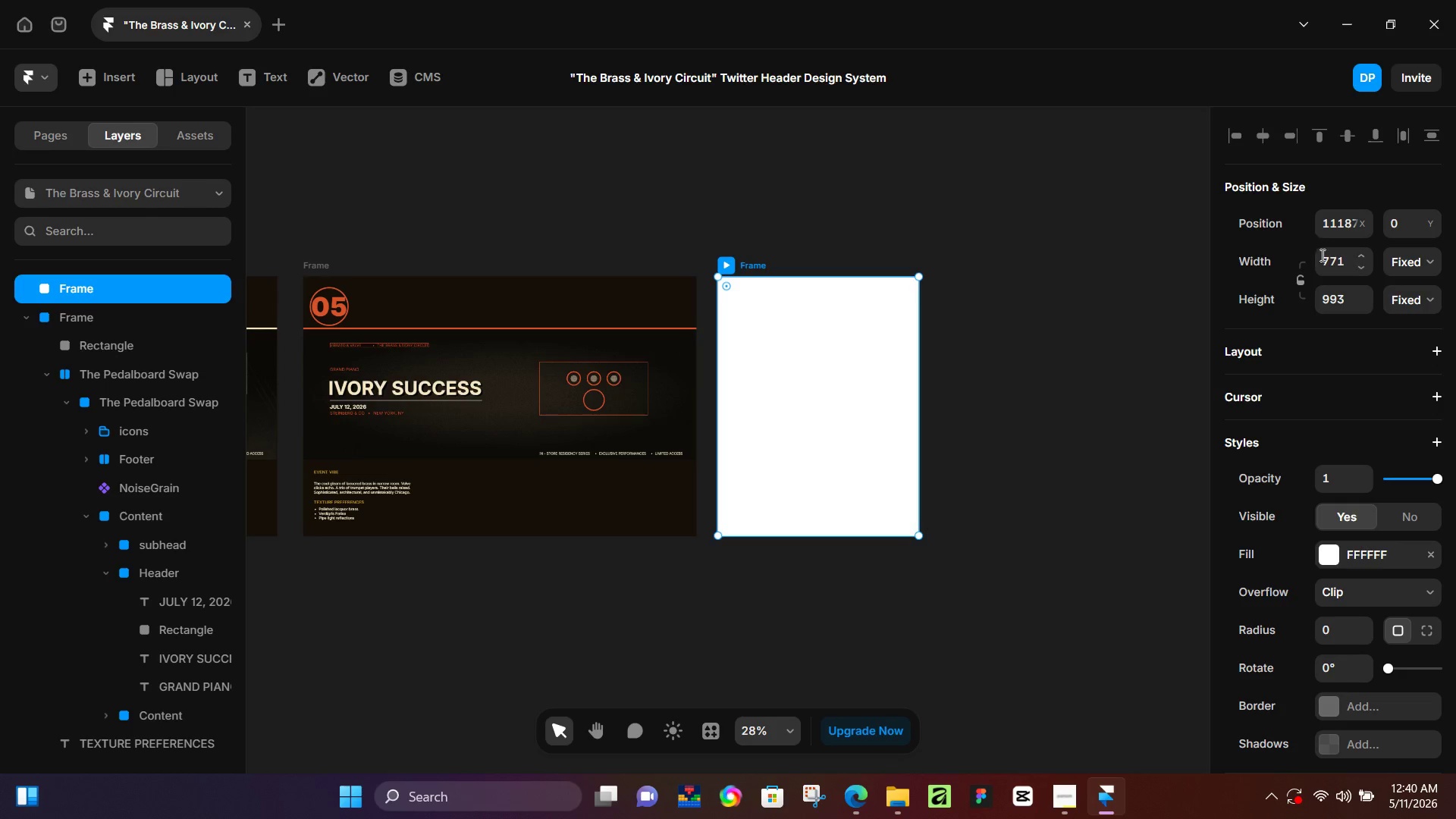 
left_click([1328, 256])
 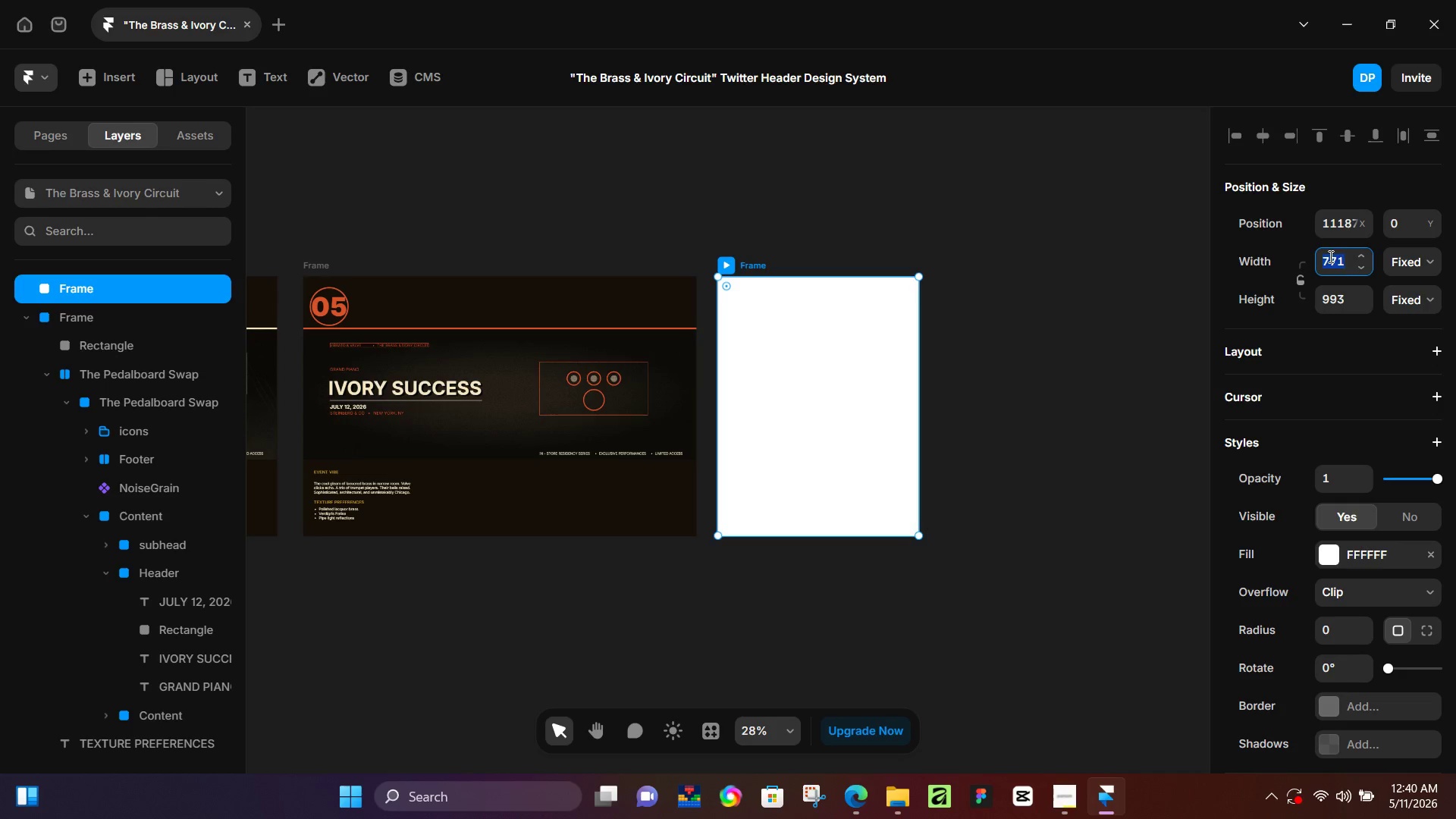 
key(Numpad1)
 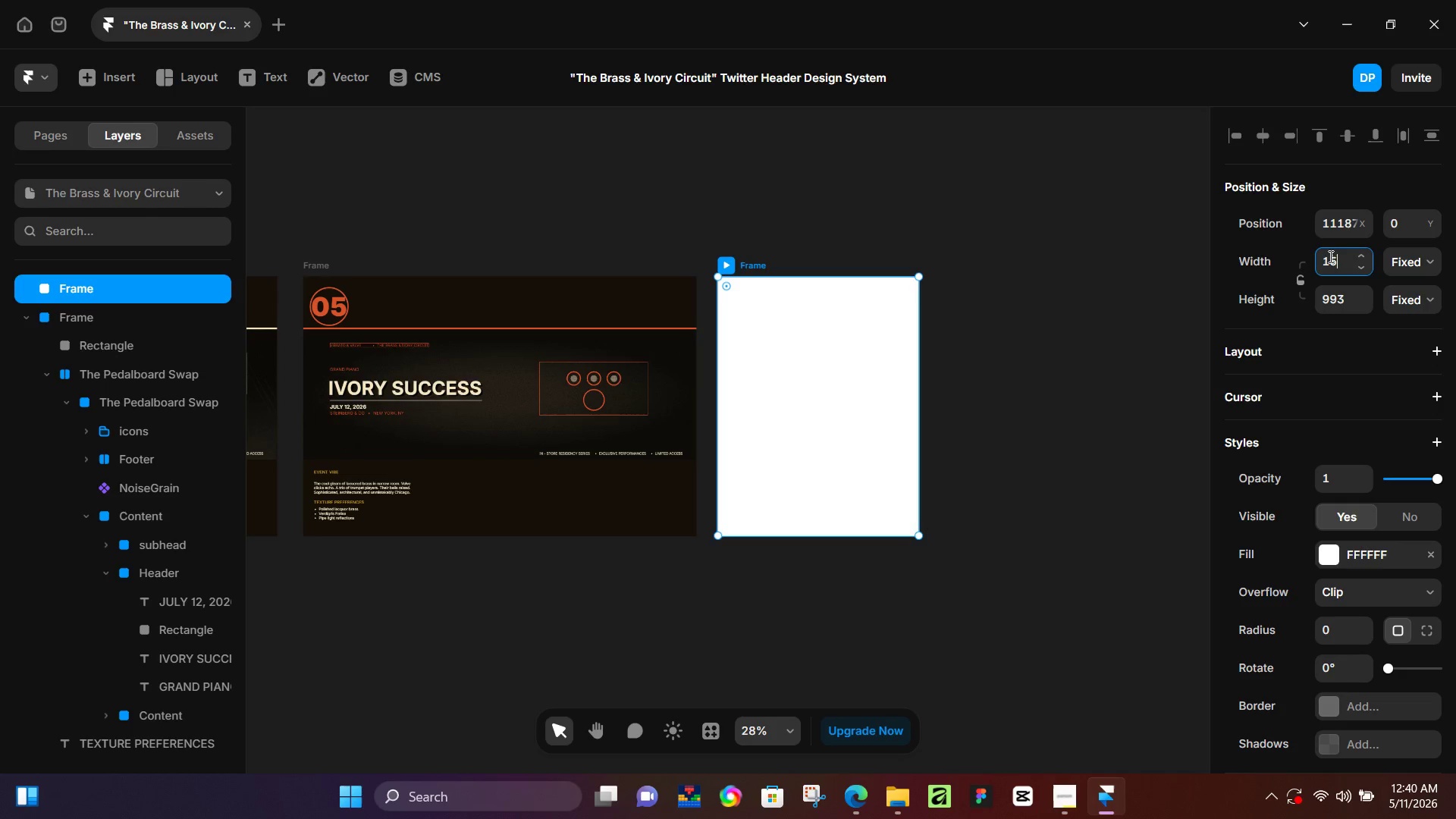 
key(Numpad5)
 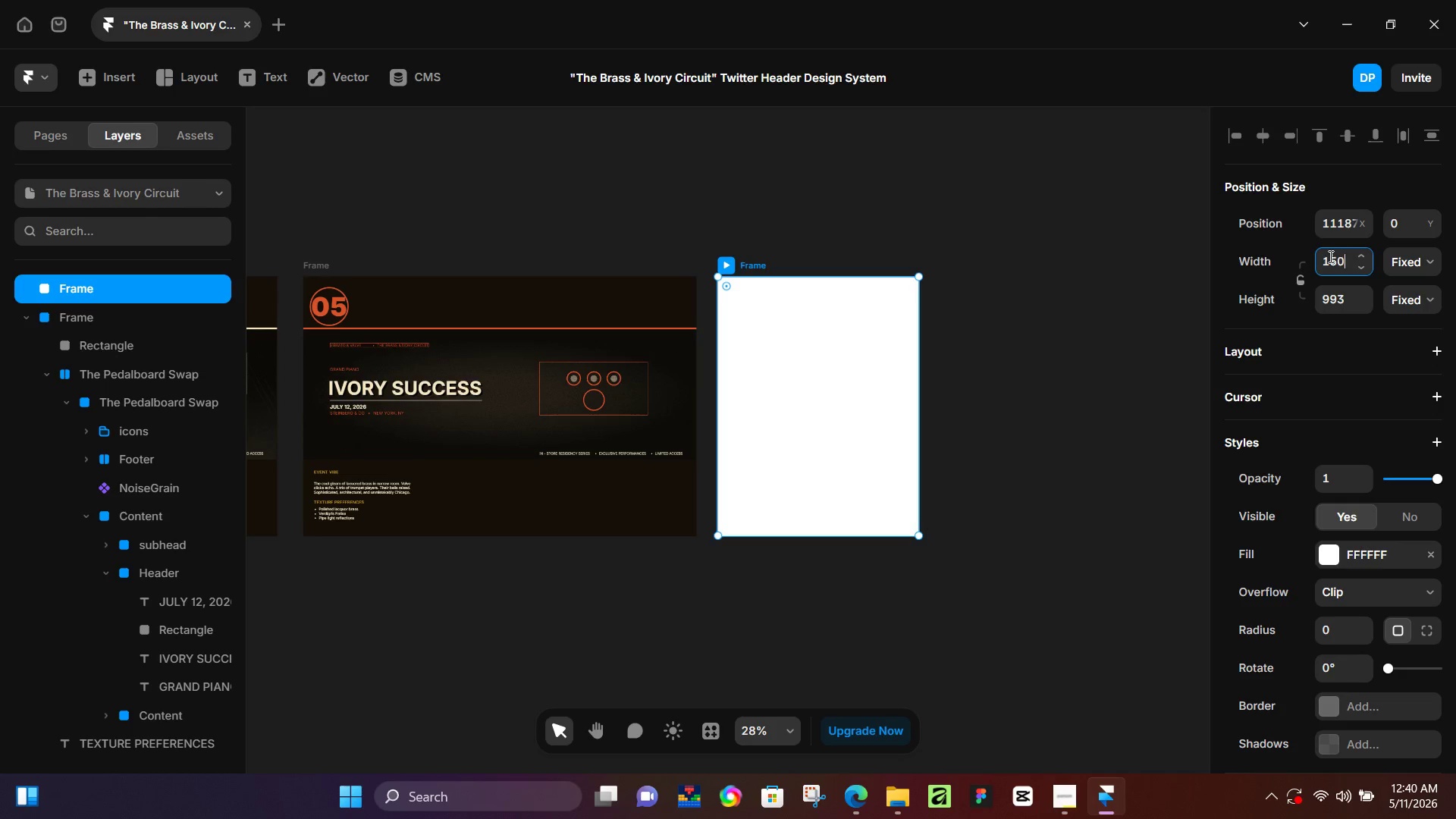 
key(Numpad0)
 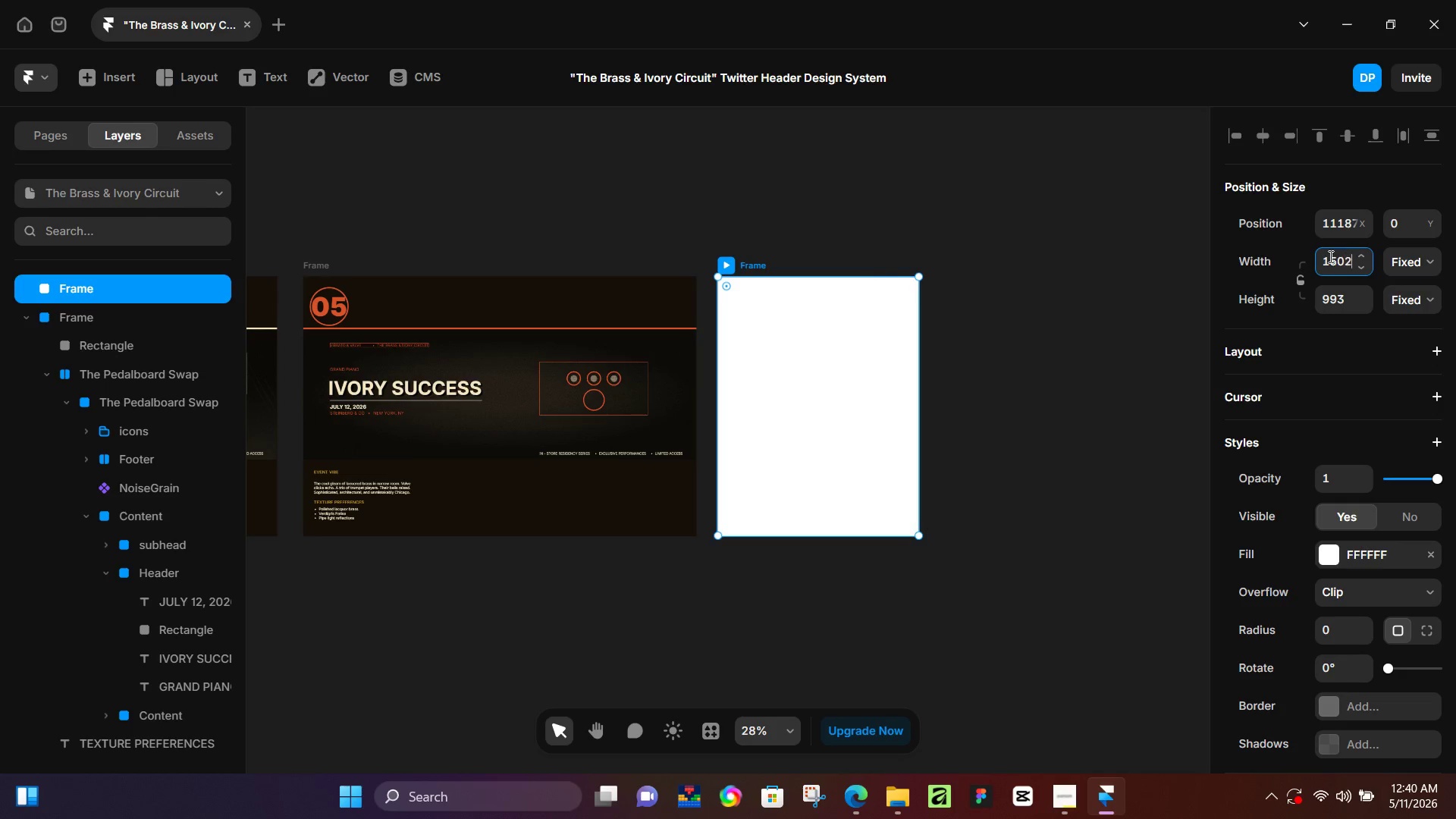 
key(Numpad2)
 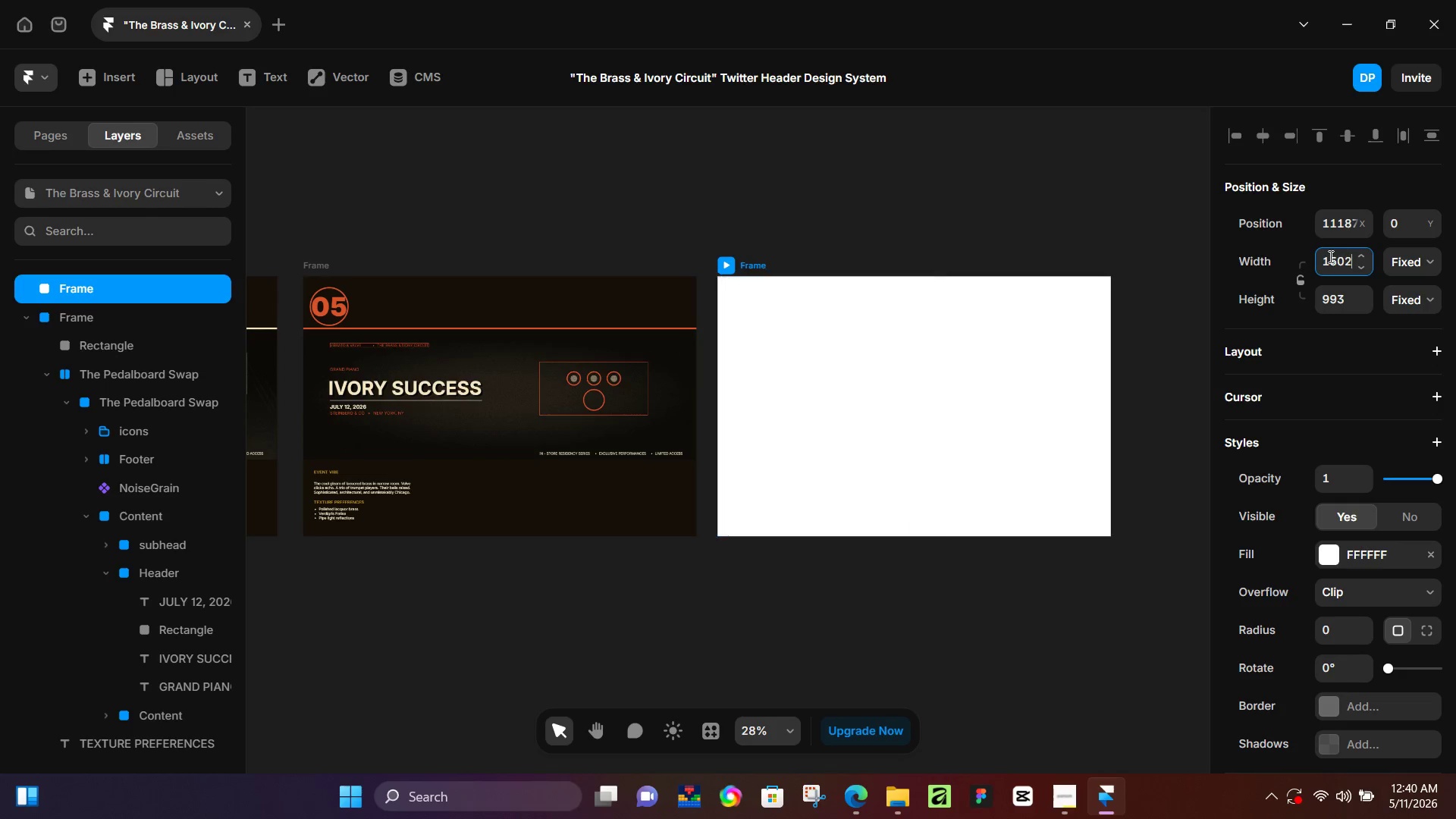 
key(NumpadEnter)
 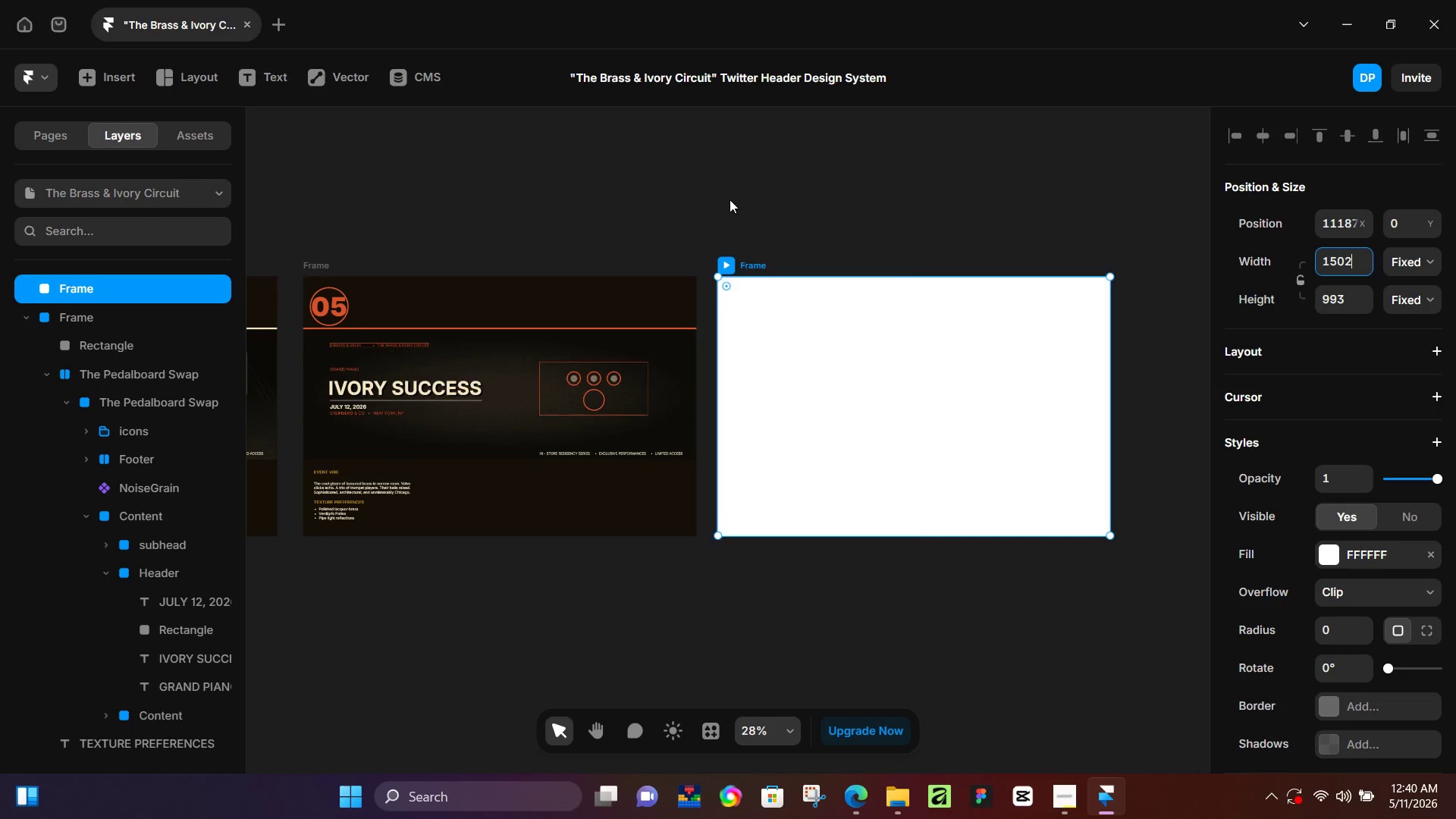 
left_click([730, 199])
 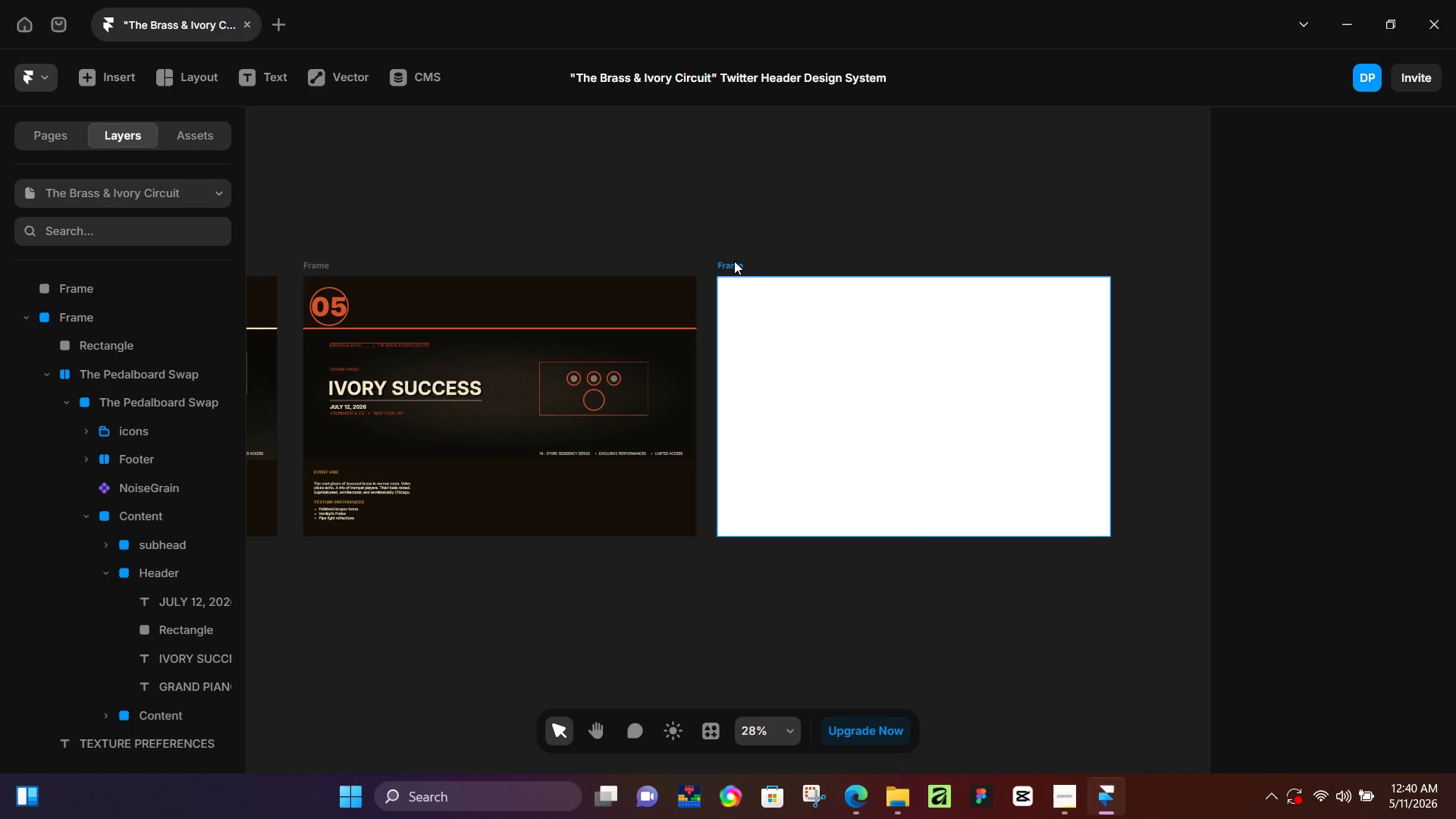 
left_click([734, 261])
 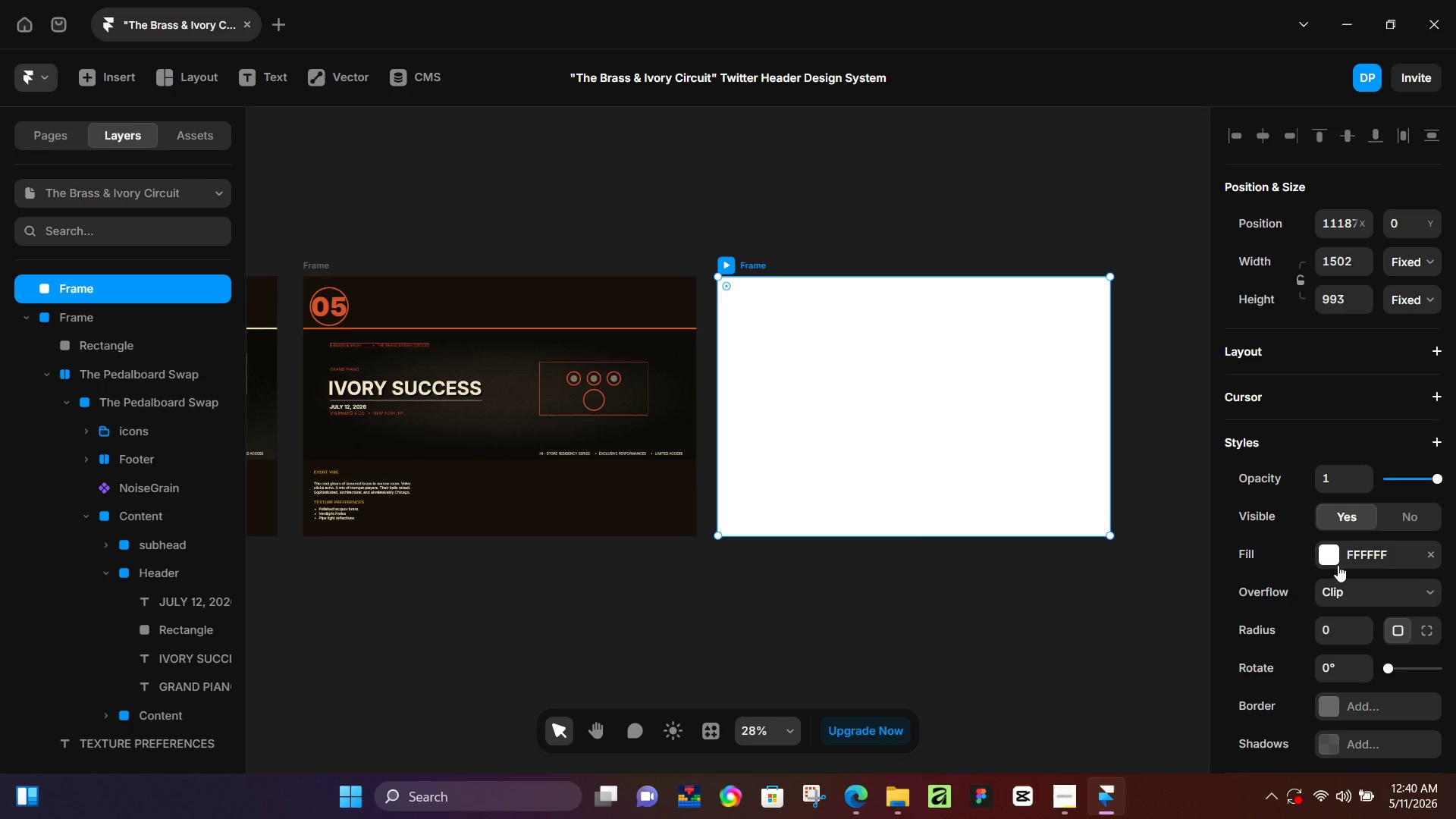 
left_click([1332, 557])
 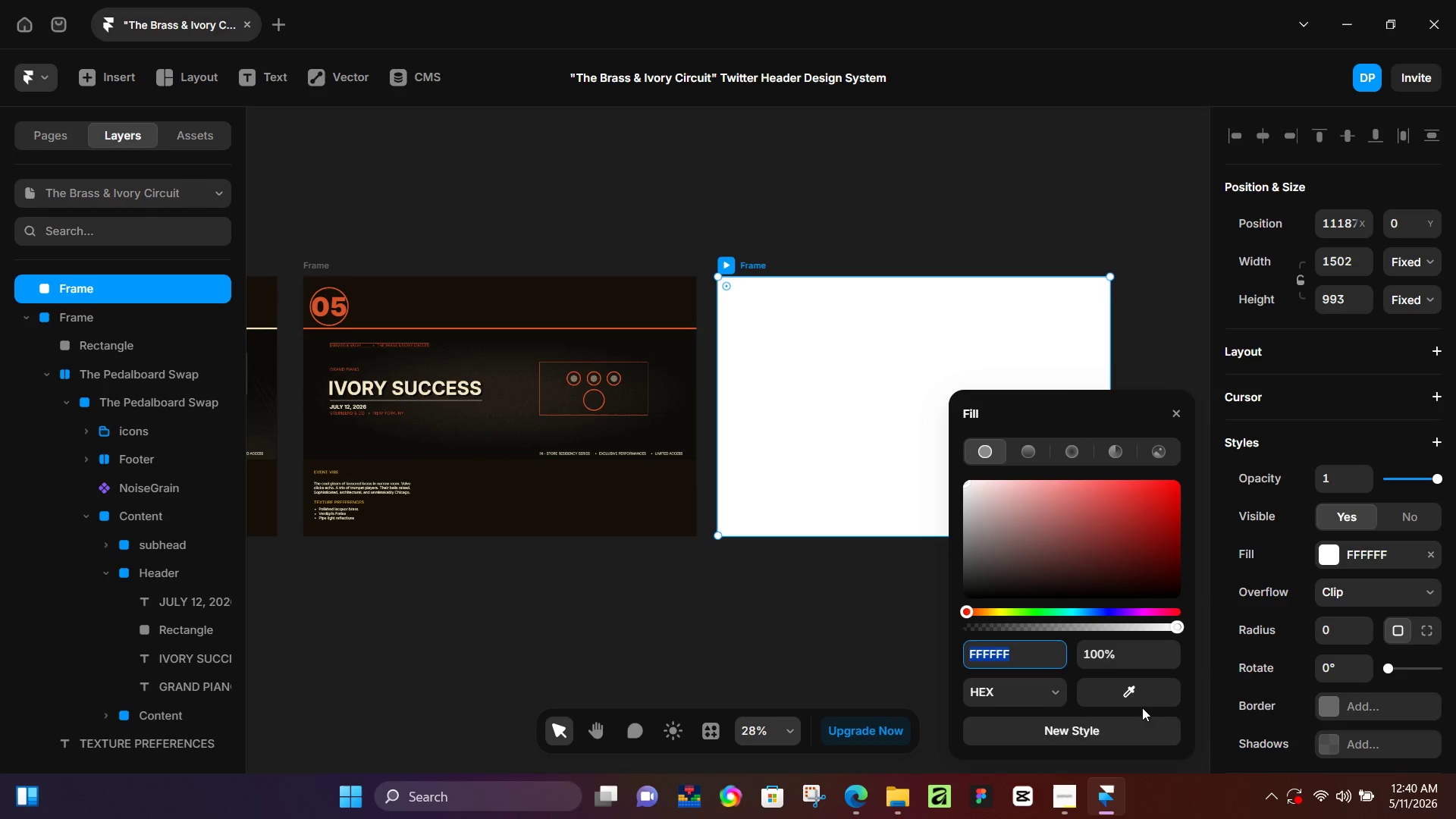 
left_click_drag(start_coordinate=[1142, 693], to_coordinate=[567, 289])
 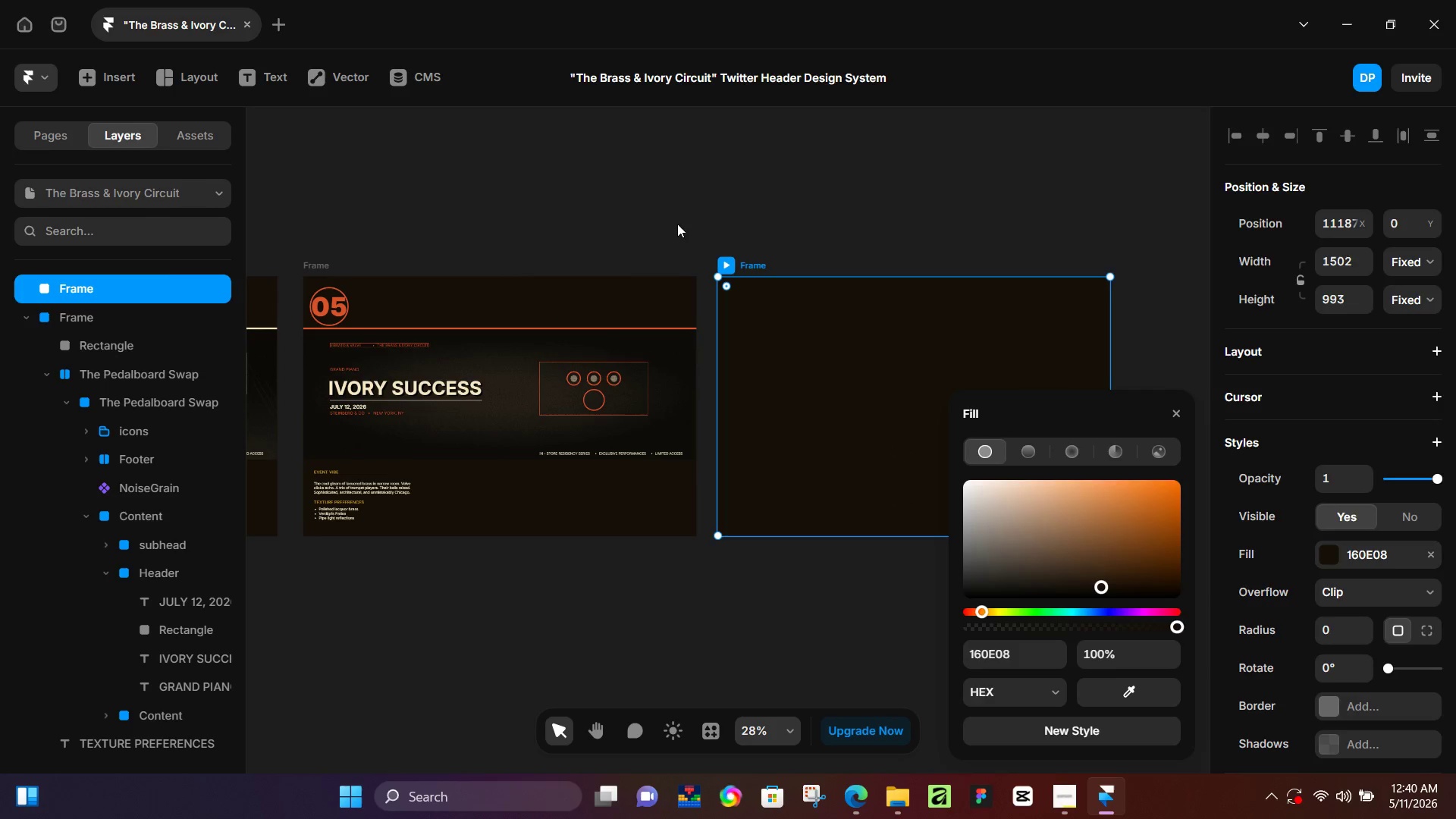 
double_click([734, 172])
 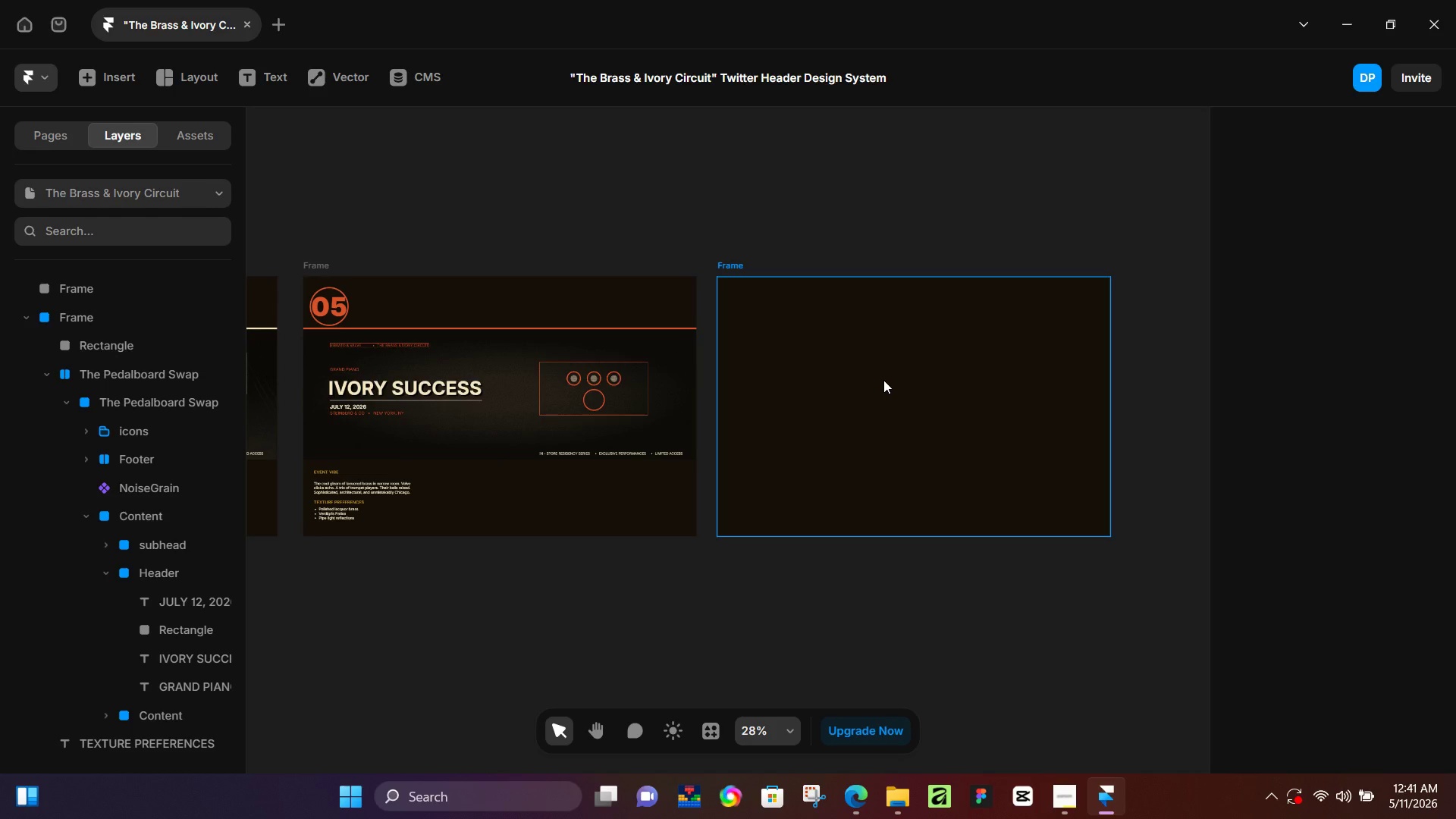 
wait(52.25)
 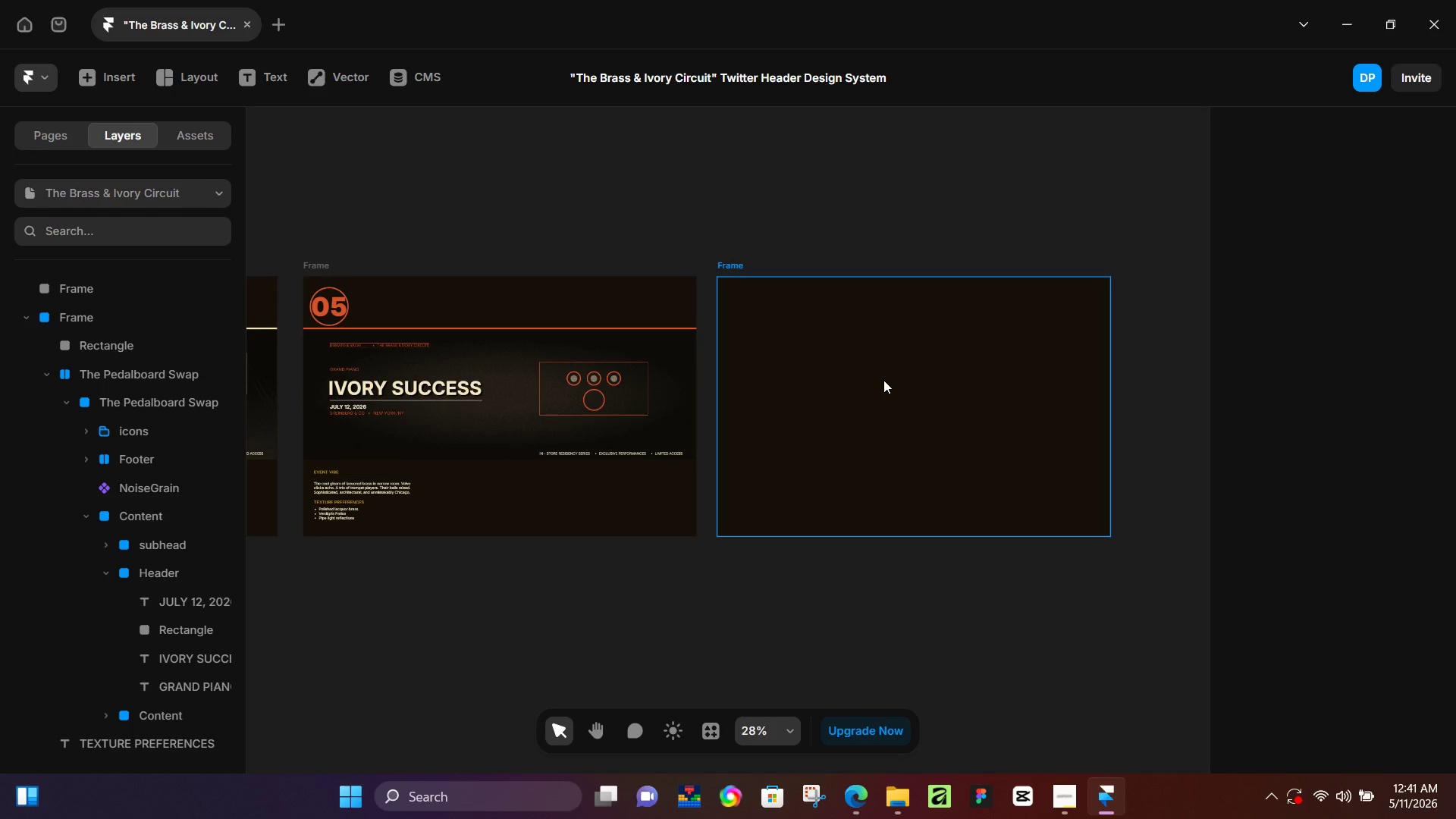 
left_click([858, 254])
 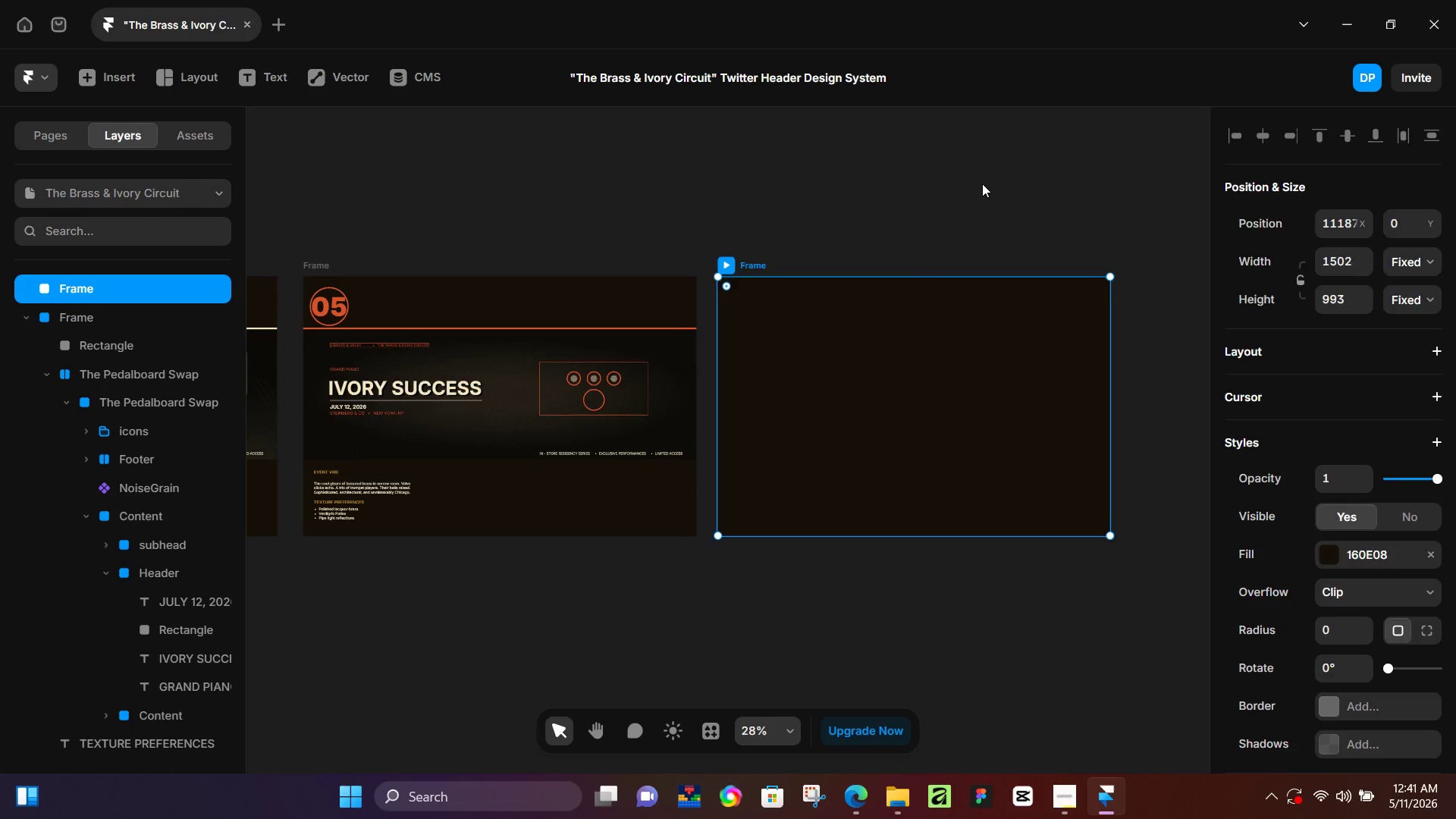 
left_click([982, 184])
 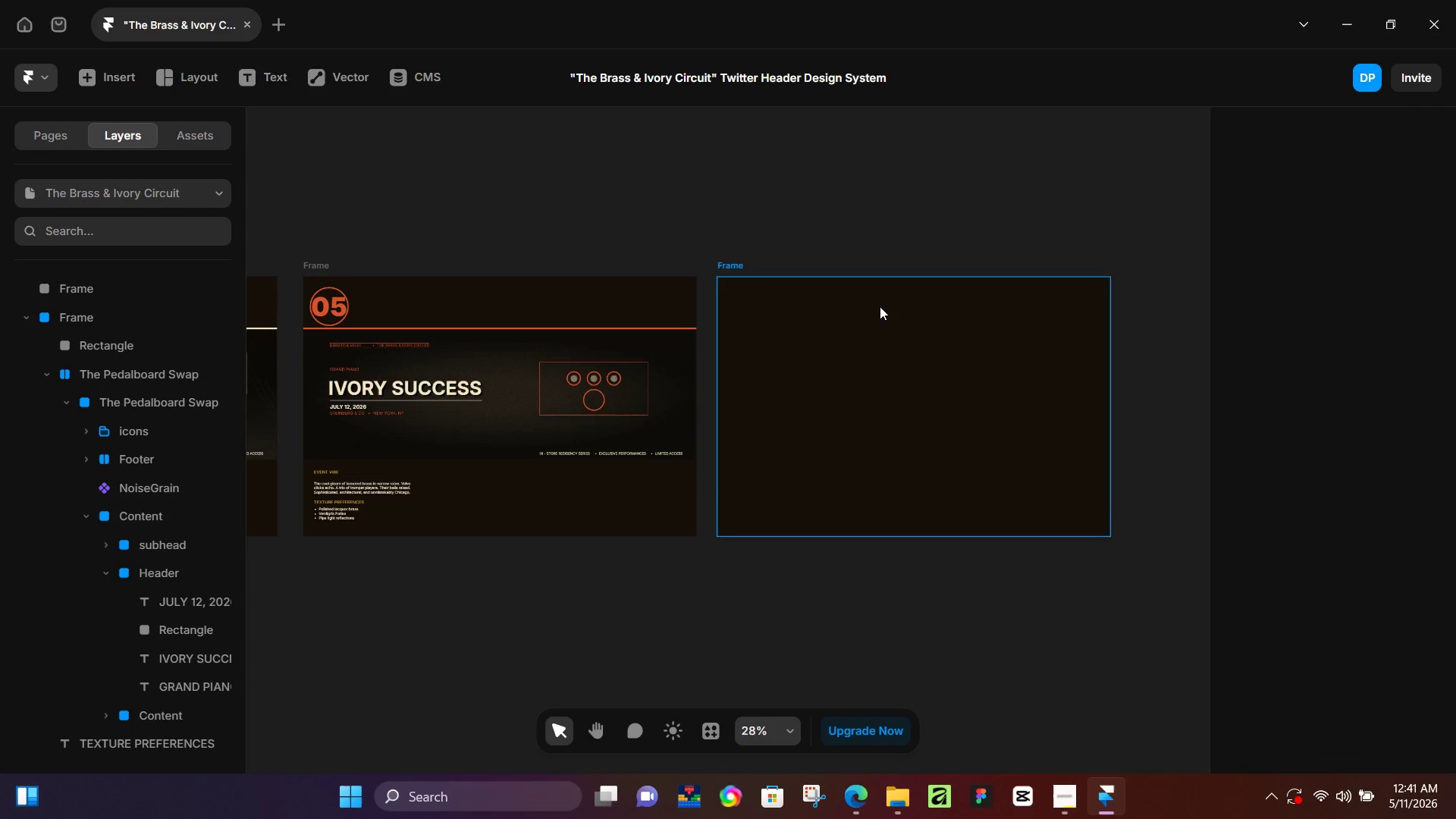 
hold_key(key=ControlLeft, duration=0.47)
scroll: coordinate [880, 308], scroll_direction: up, amount: 4.0
 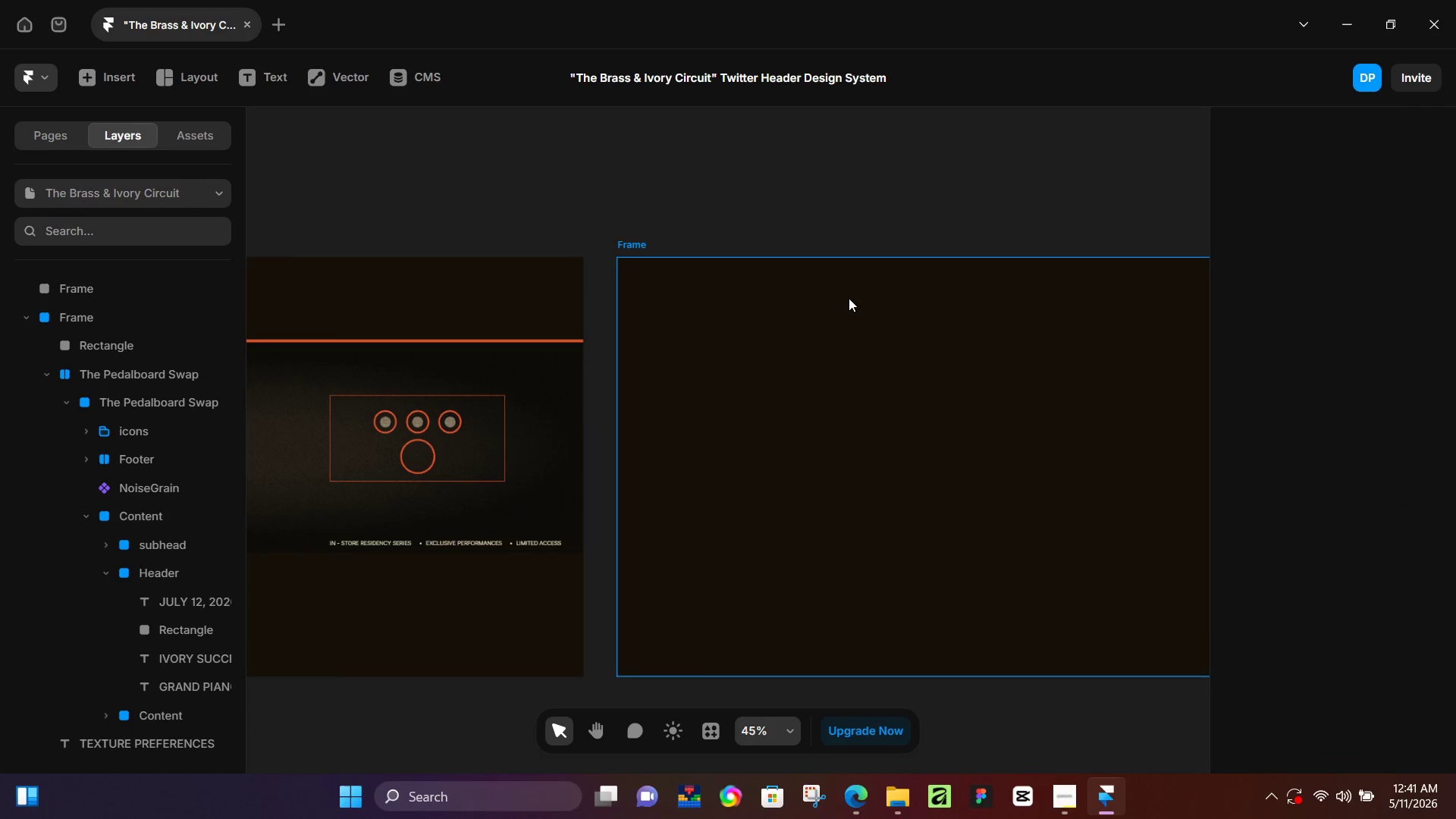 
key(T)
 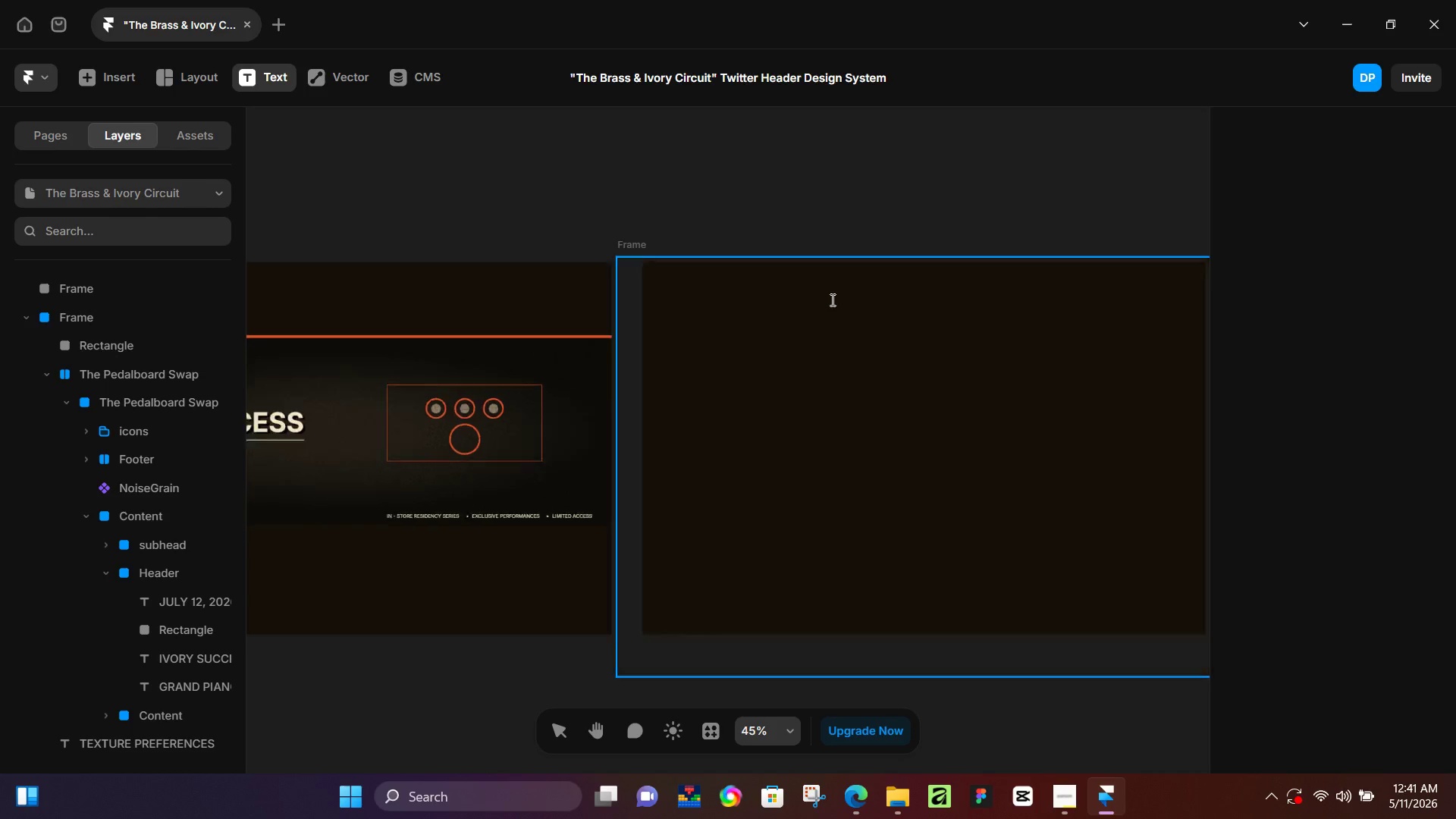 
hold_key(key=ControlLeft, duration=0.47)
scroll: coordinate [831, 300], scroll_direction: down, amount: 5.0
 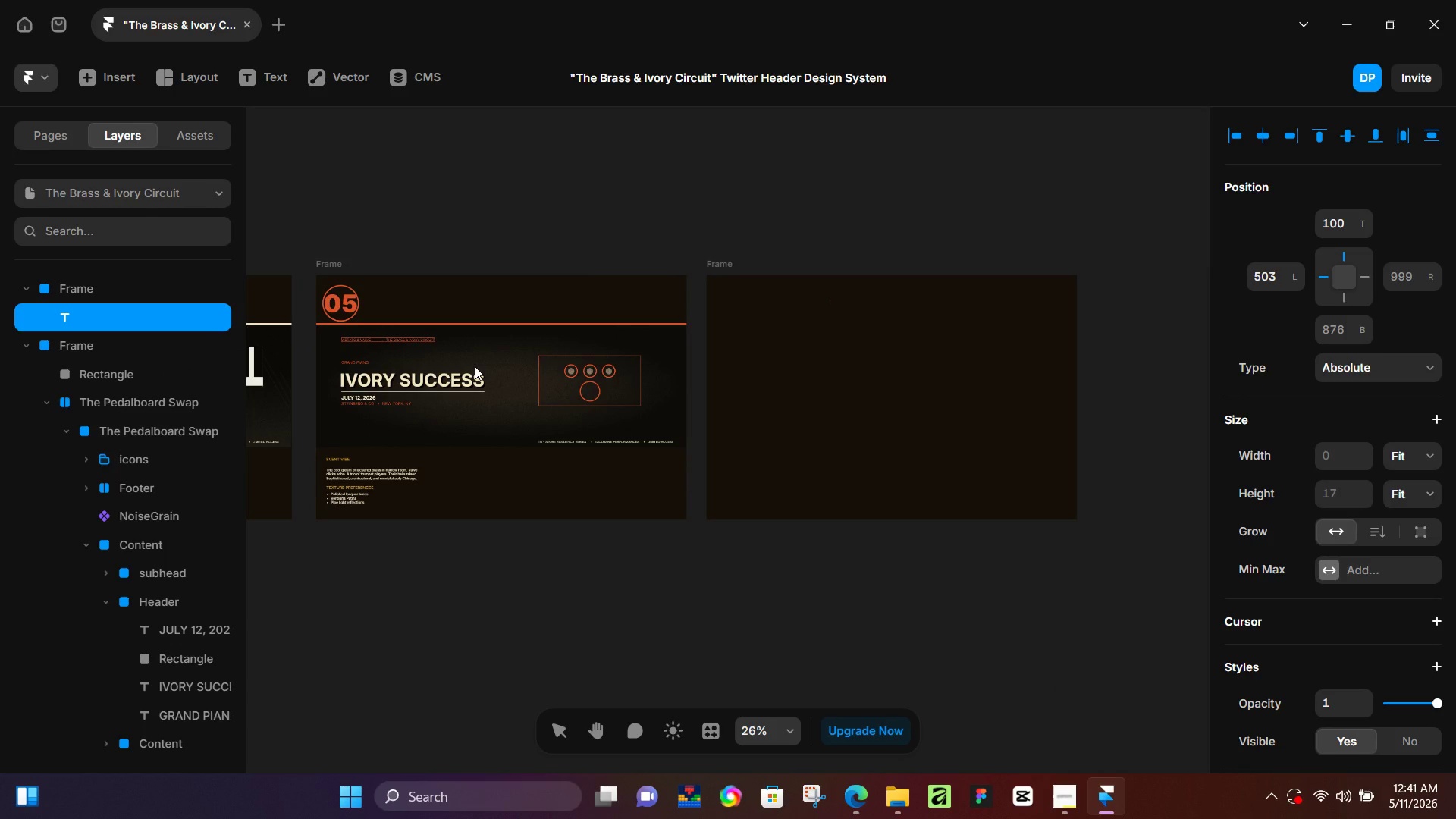 
wait(8.88)
 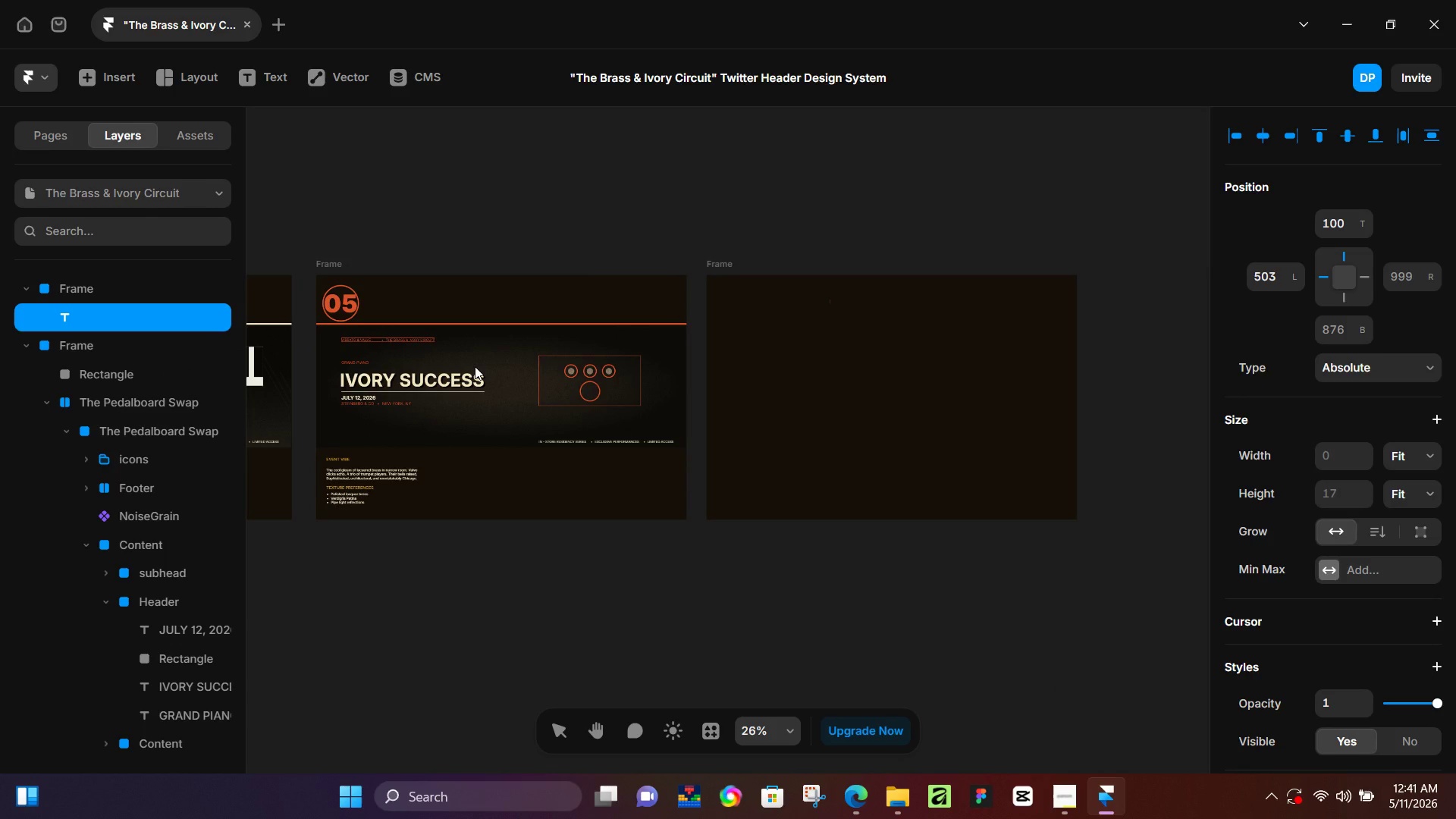 
left_click([1061, 792])